 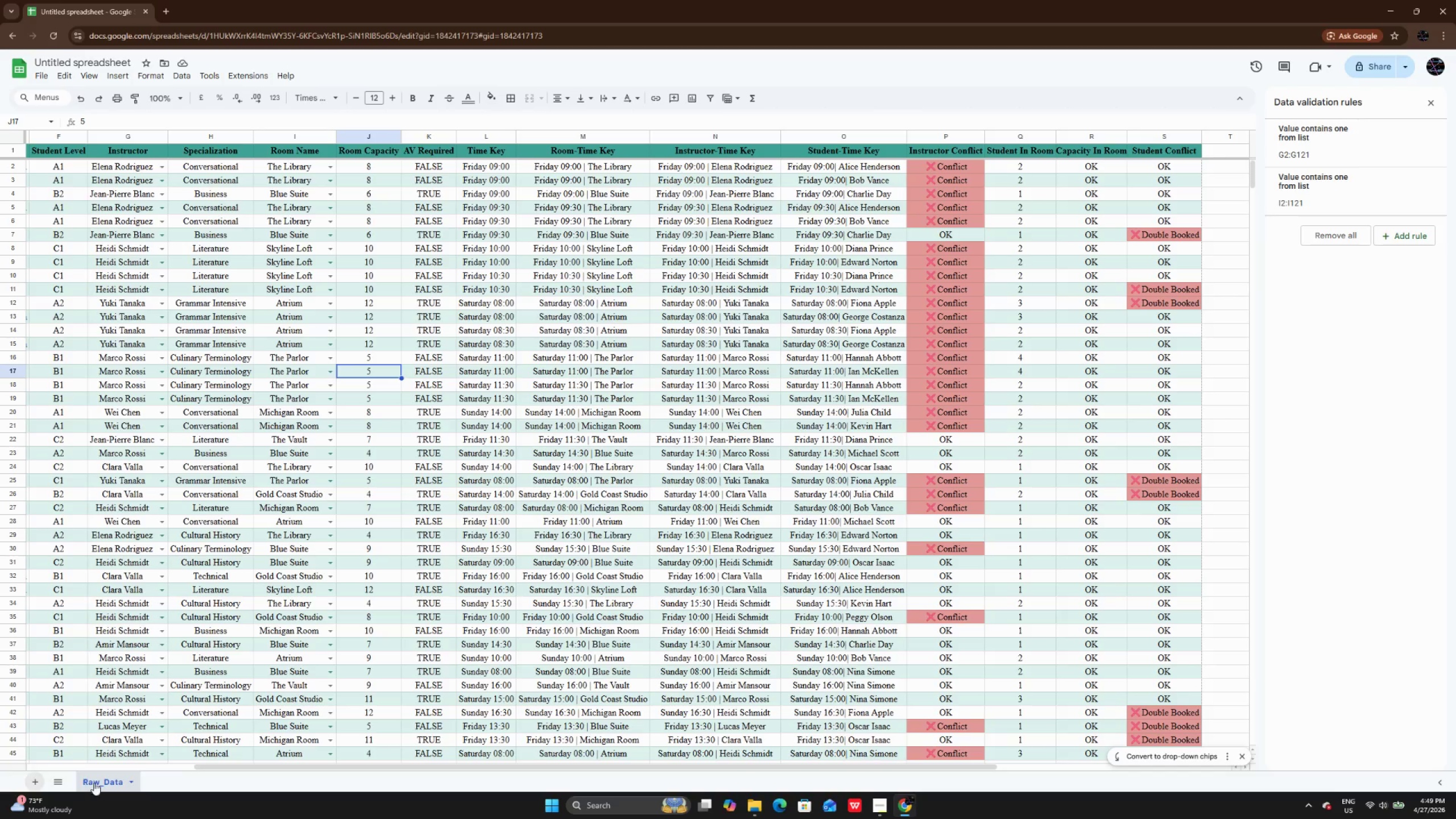 
right_click([157, 785])
 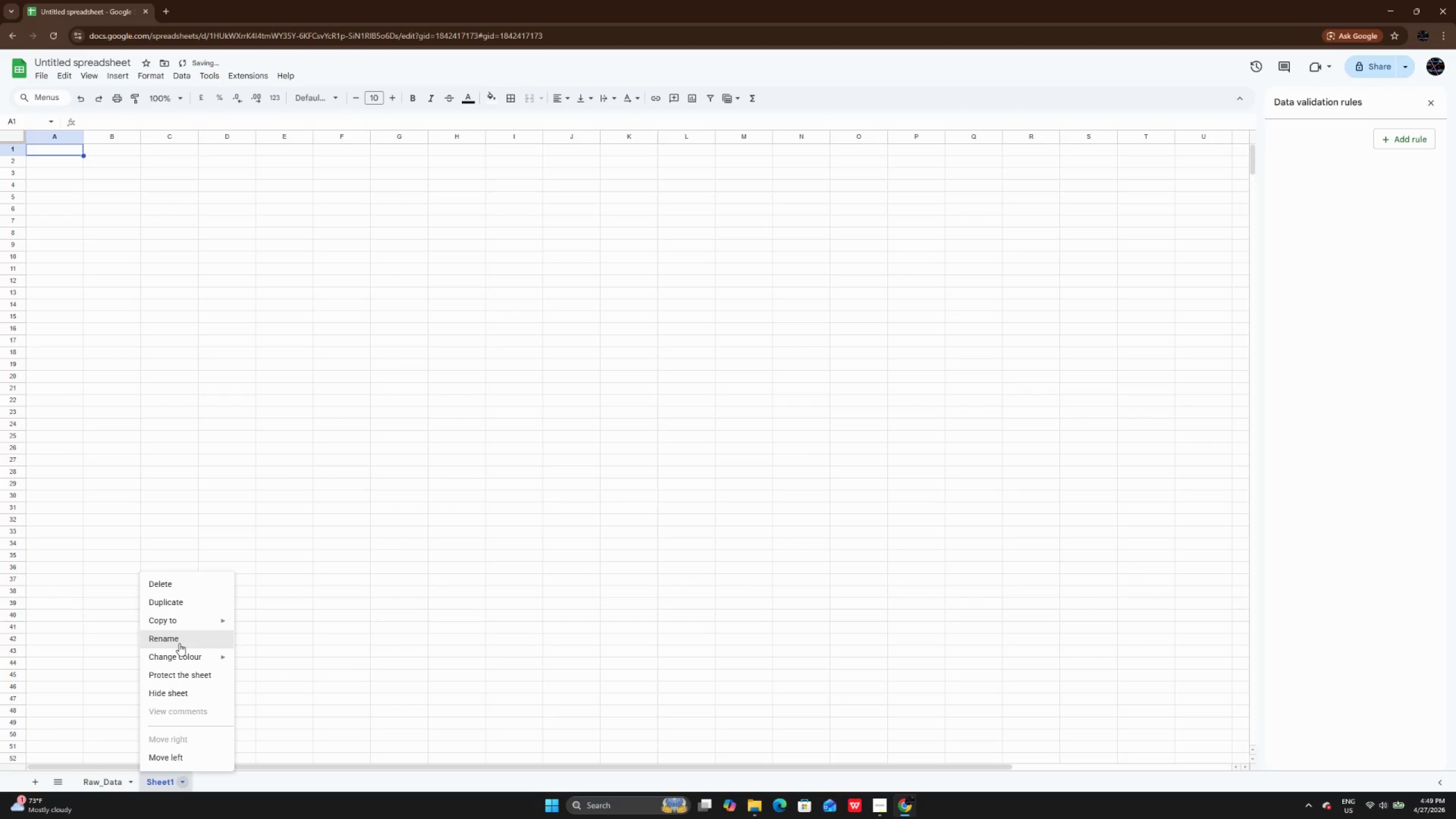 
left_click([179, 643])
 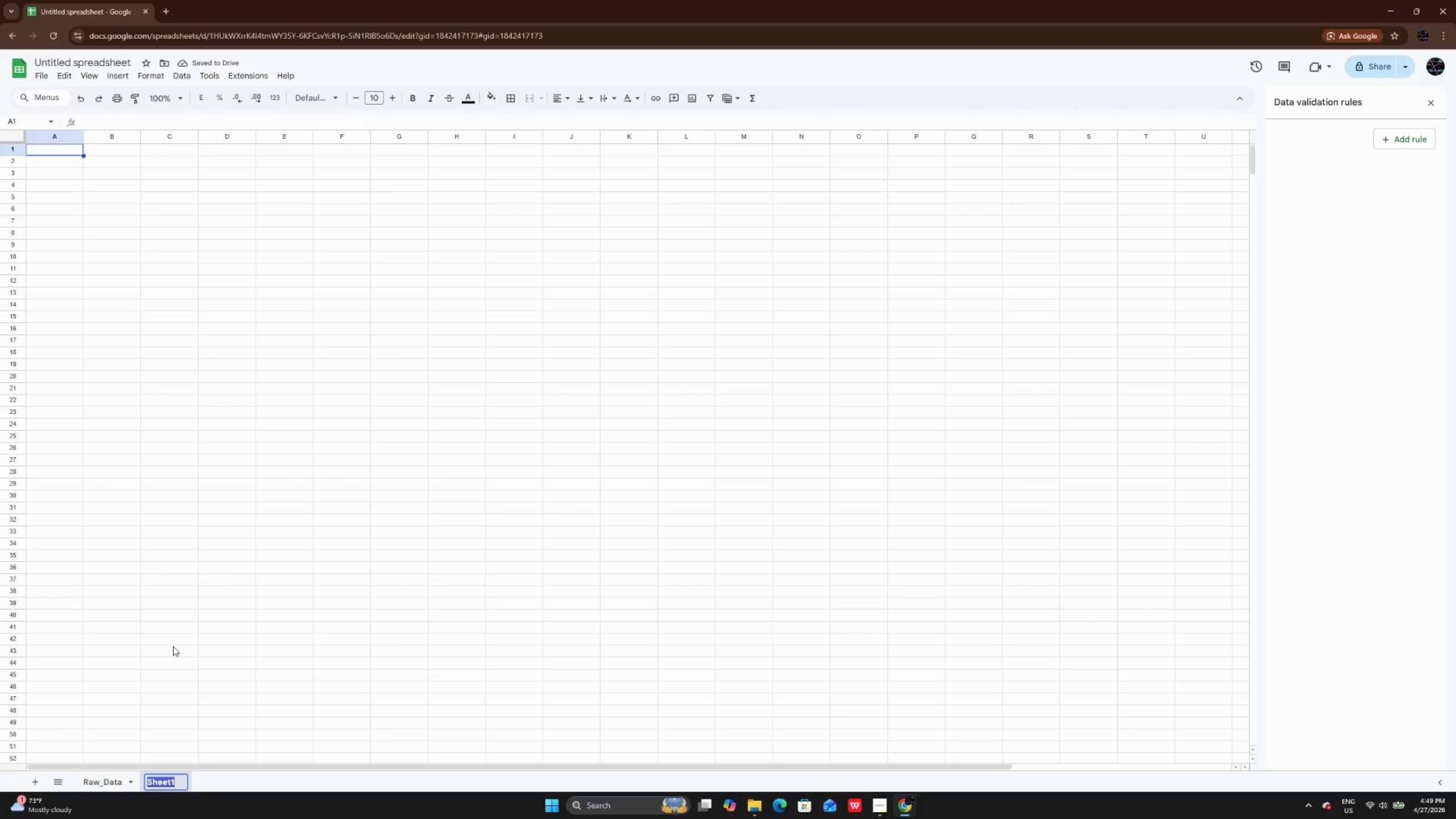 
key(Backspace)
type(r)
key(Backspace)
type(Rooms)
 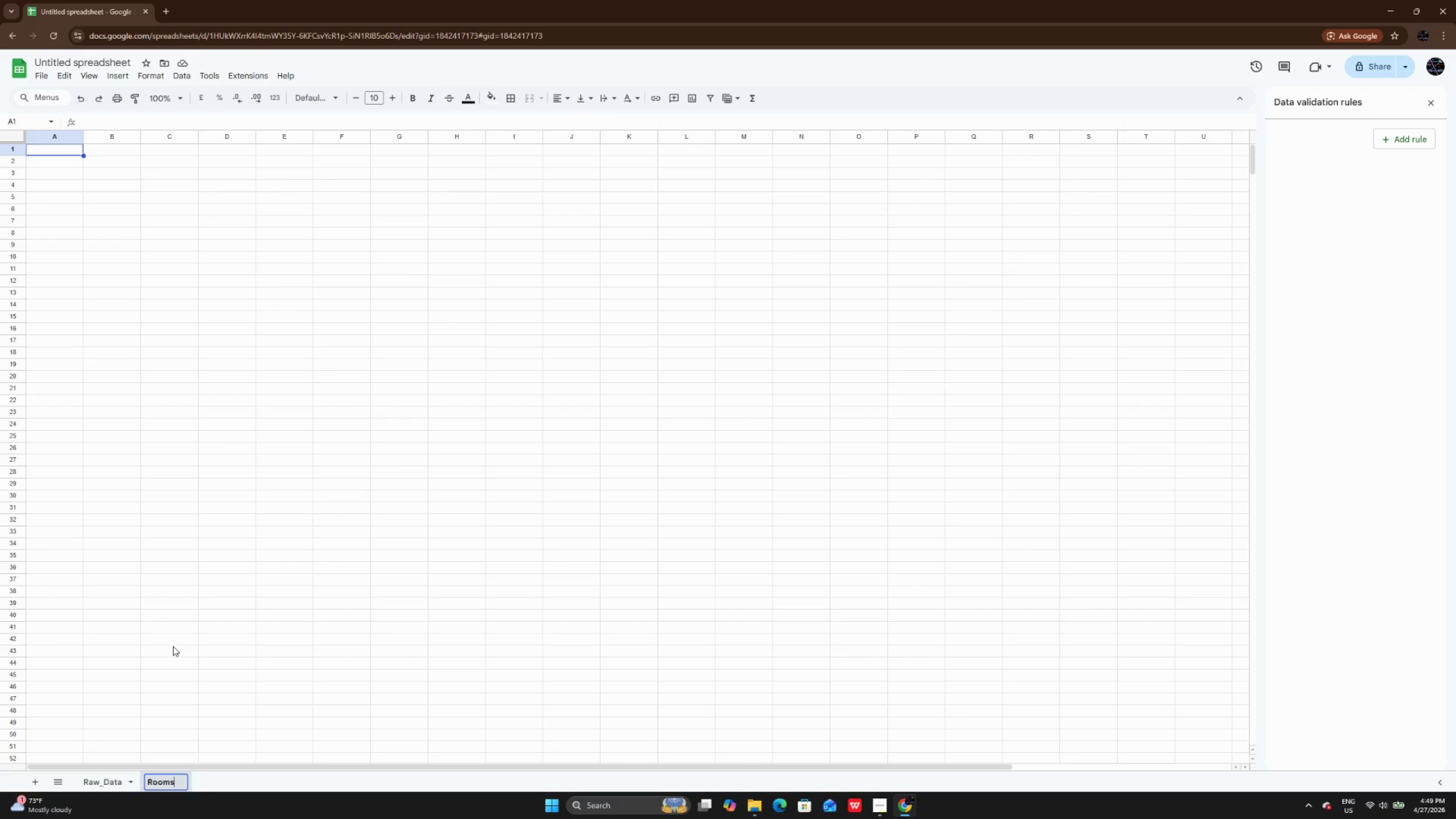 
key(Enter)
 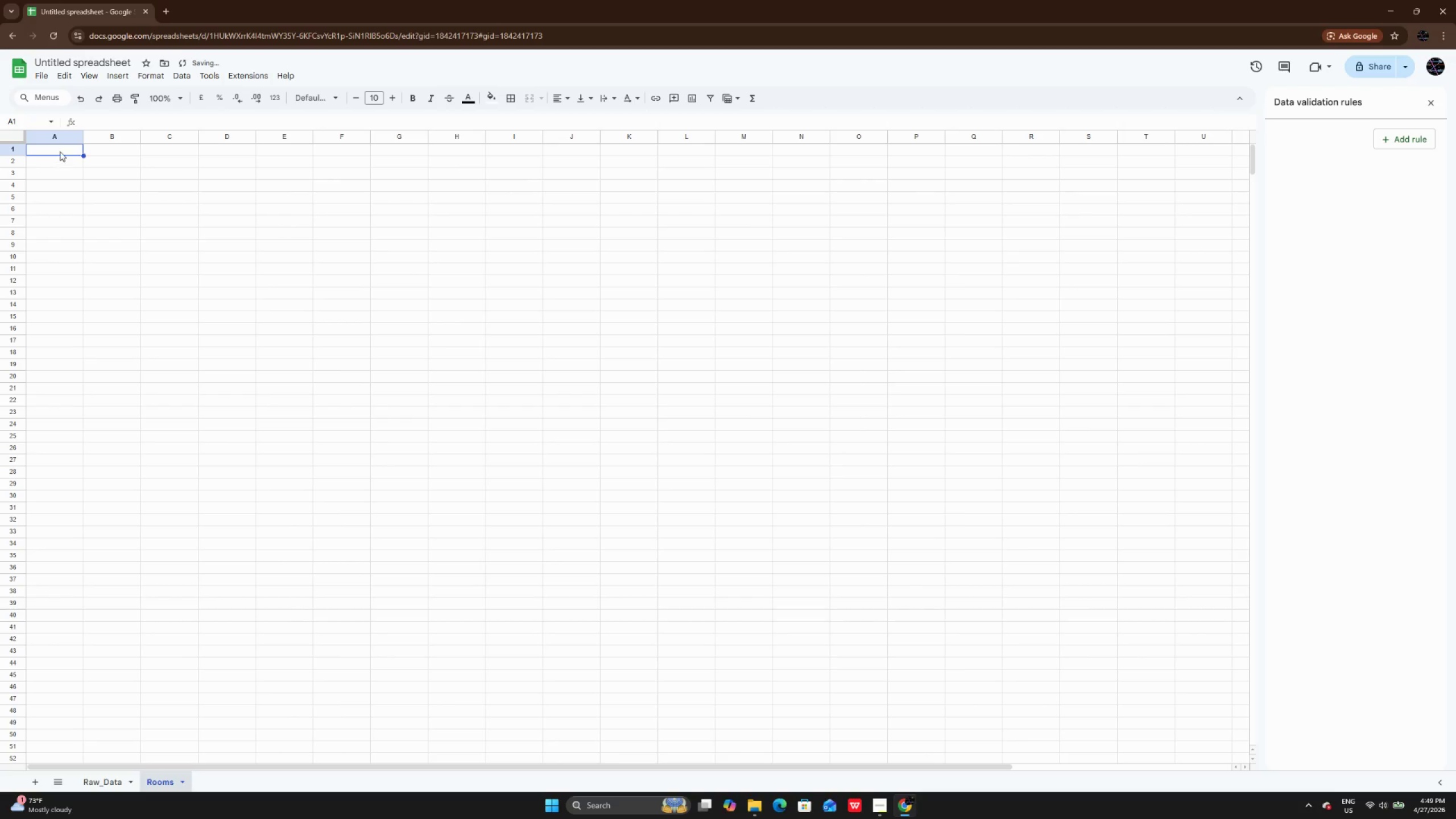 
double_click([60, 151])
 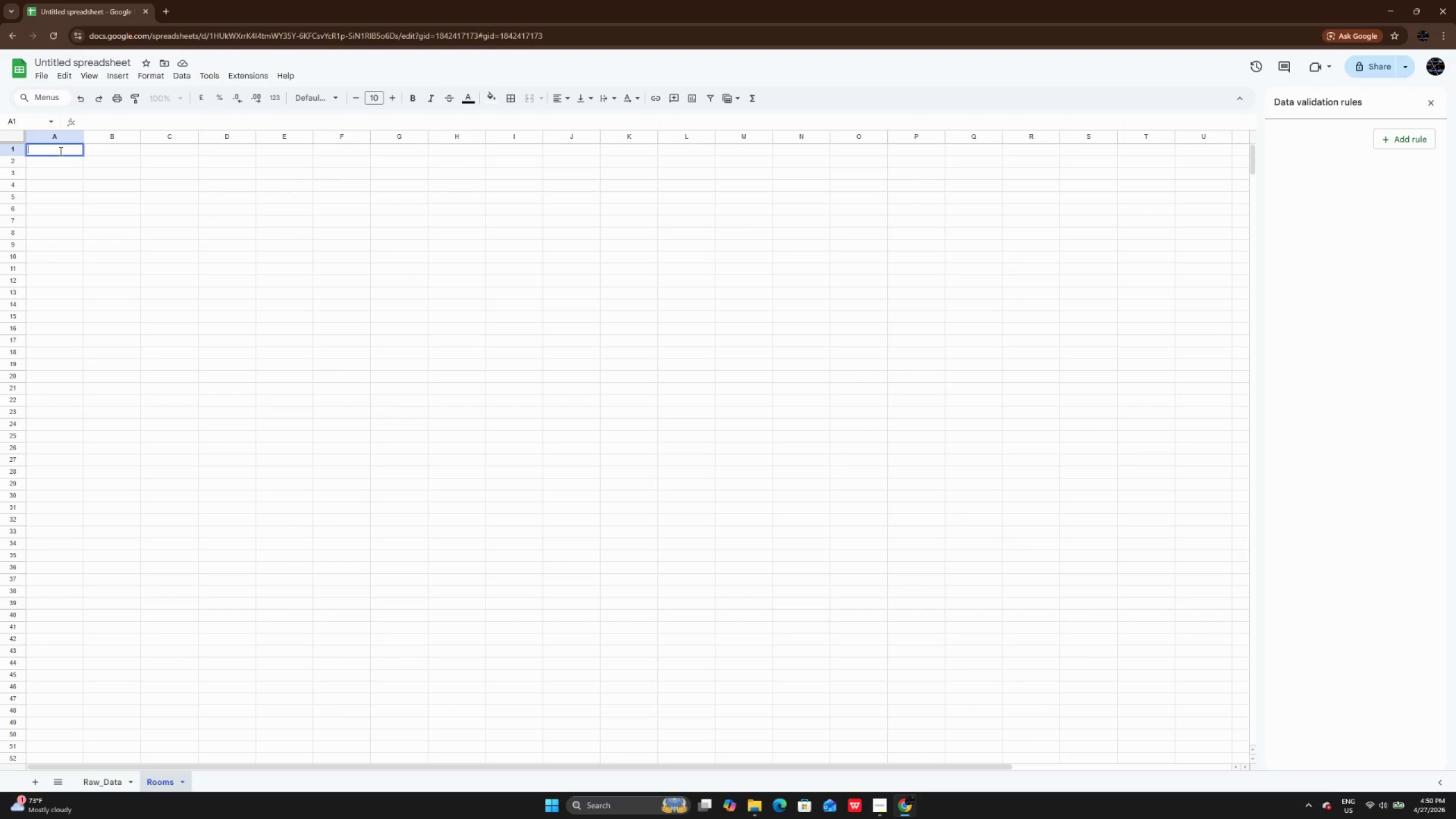 
type(Room NAME )
key(Backspace)
type( )
 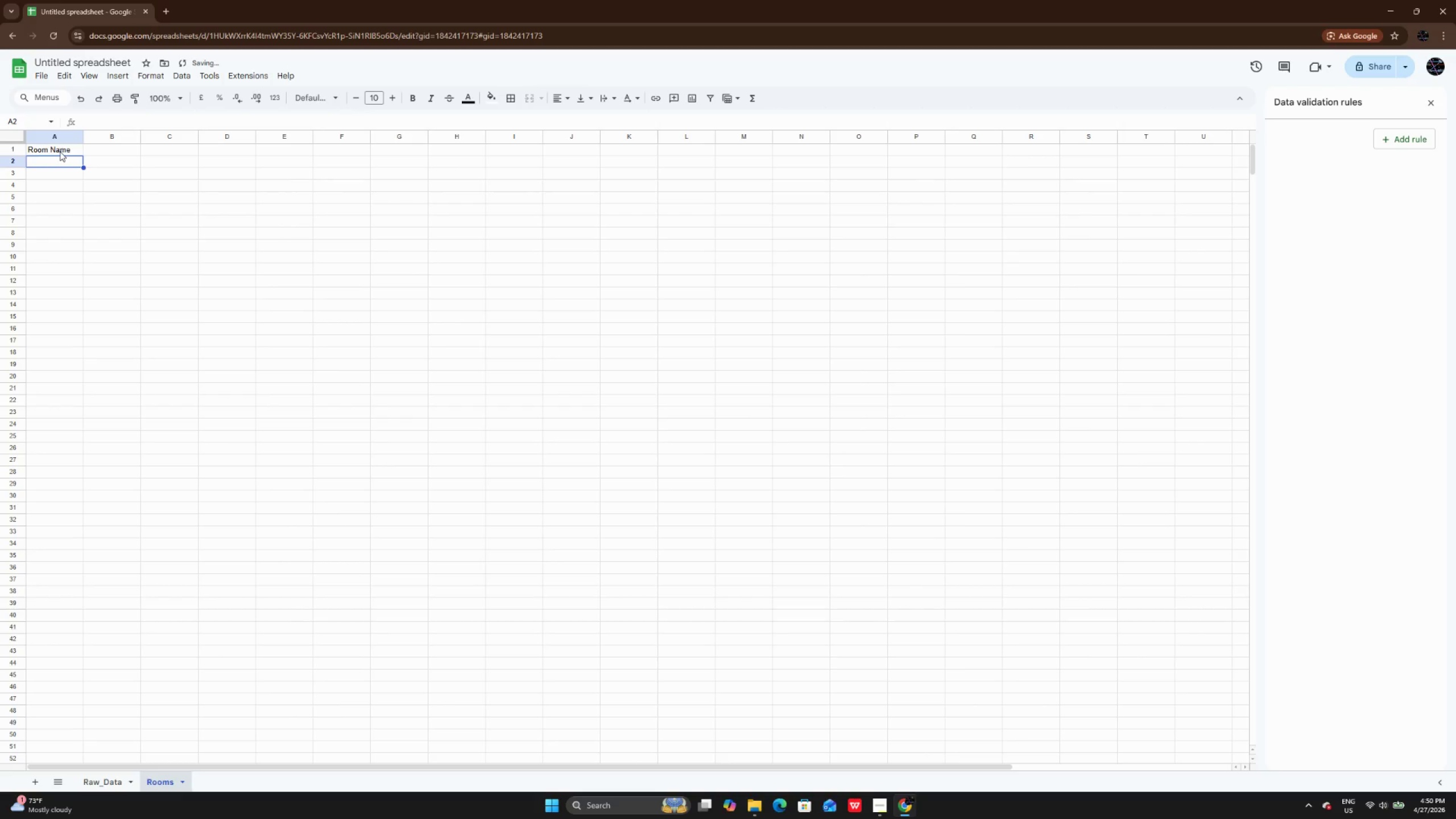 
hold_key(key=CapsLock, duration=0.52)
 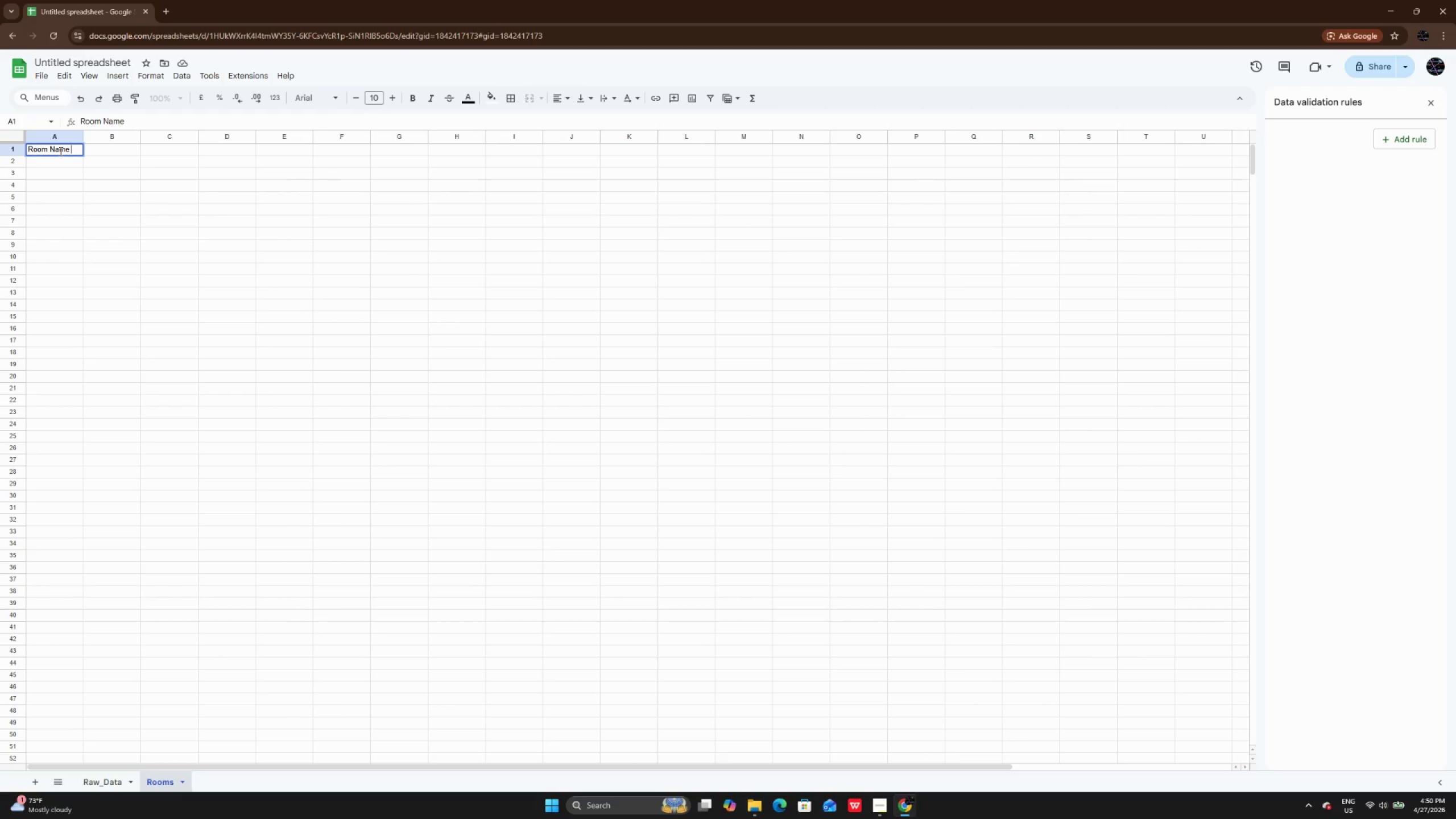 
key(Enter)
 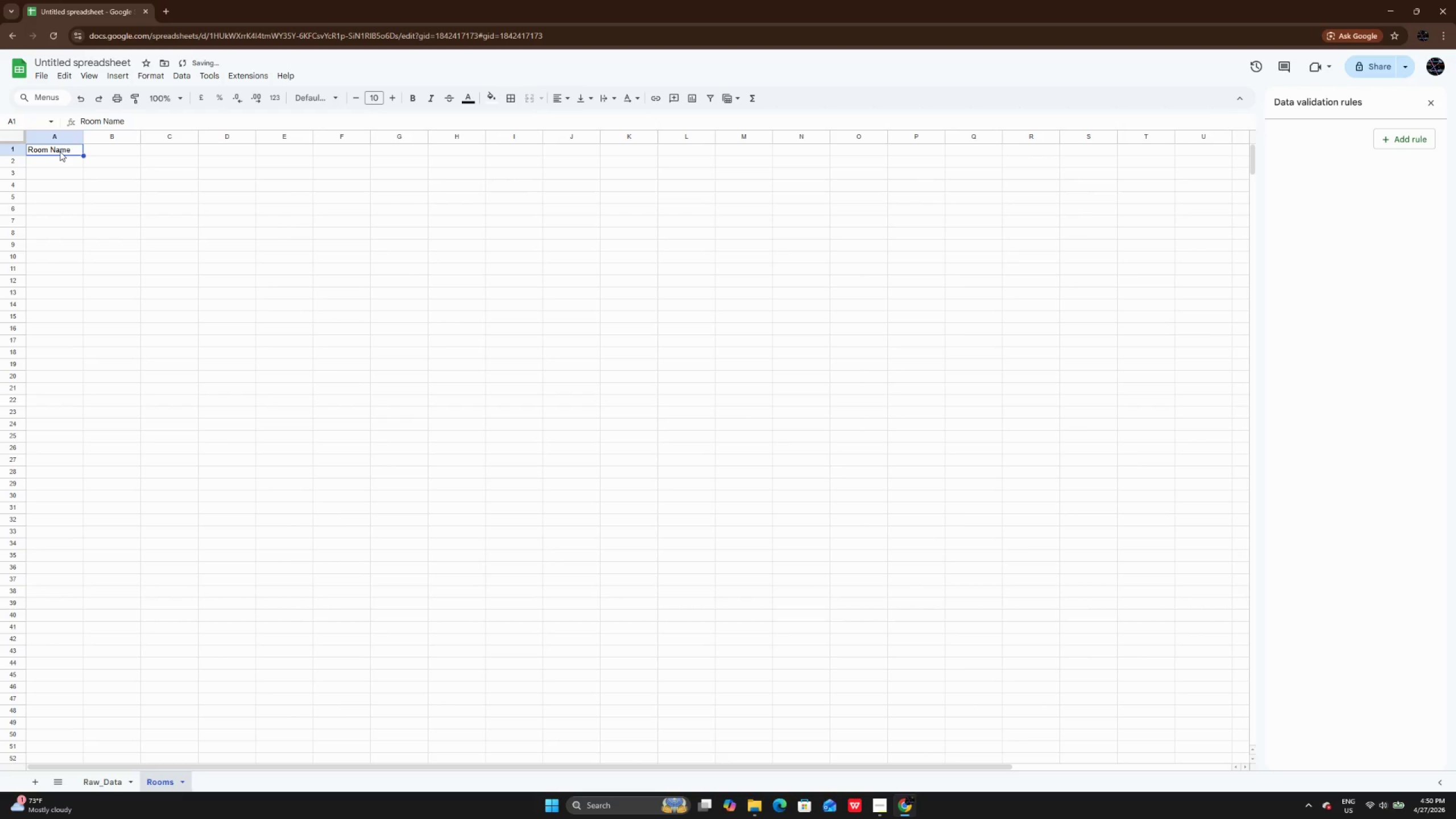 
key(ArrowUp)
 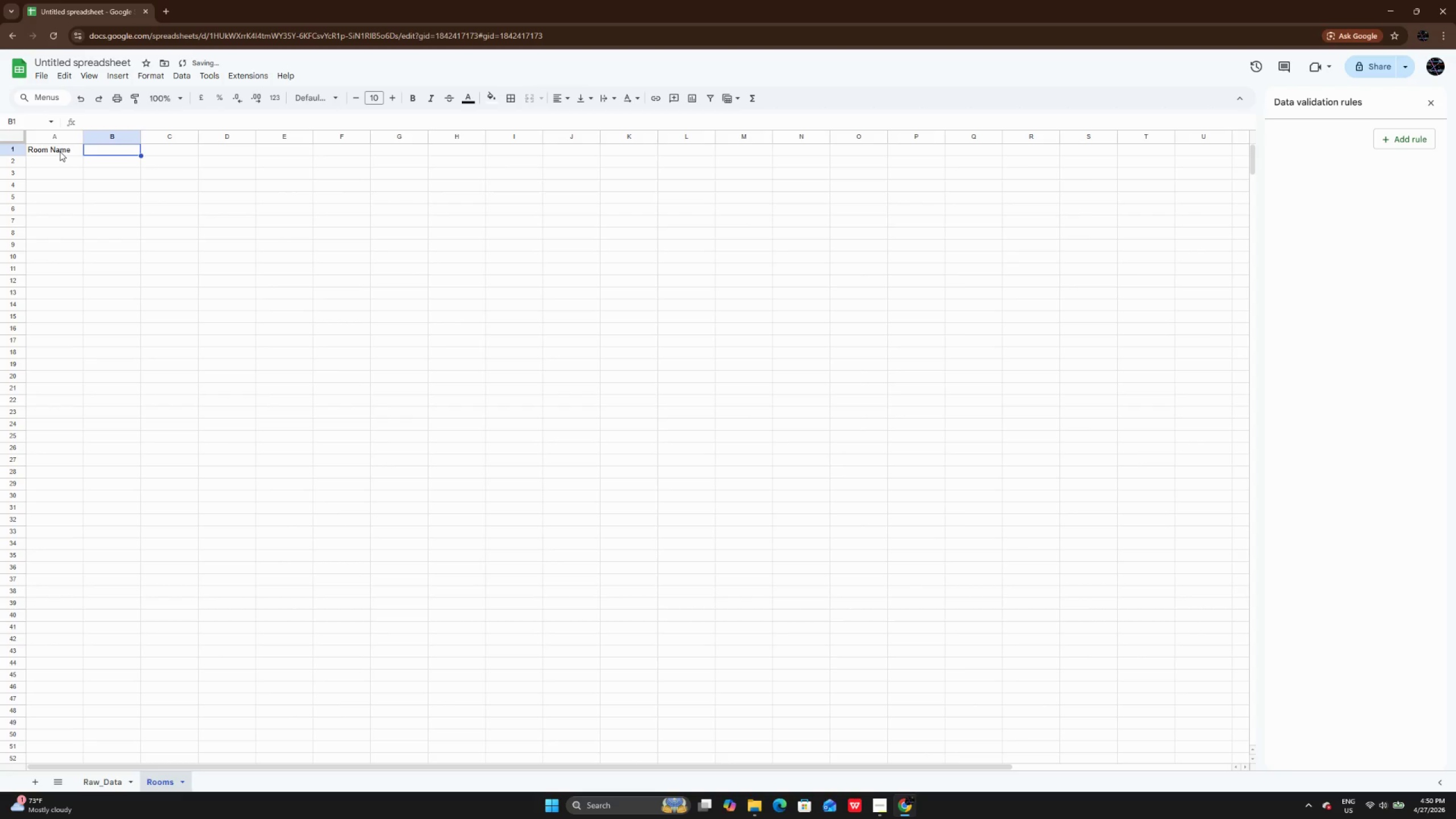 
key(ArrowRight)
 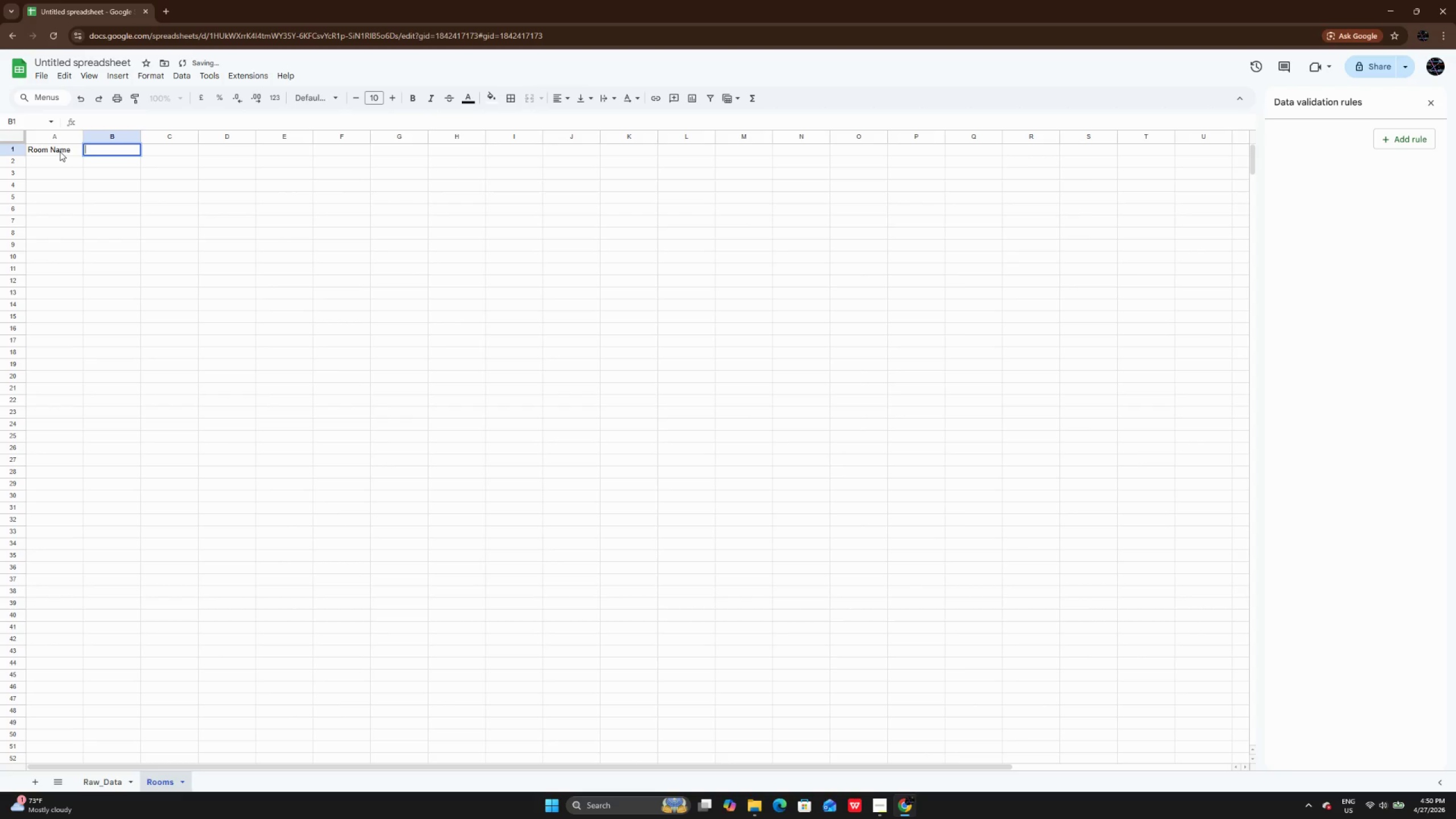 
key(Enter)
 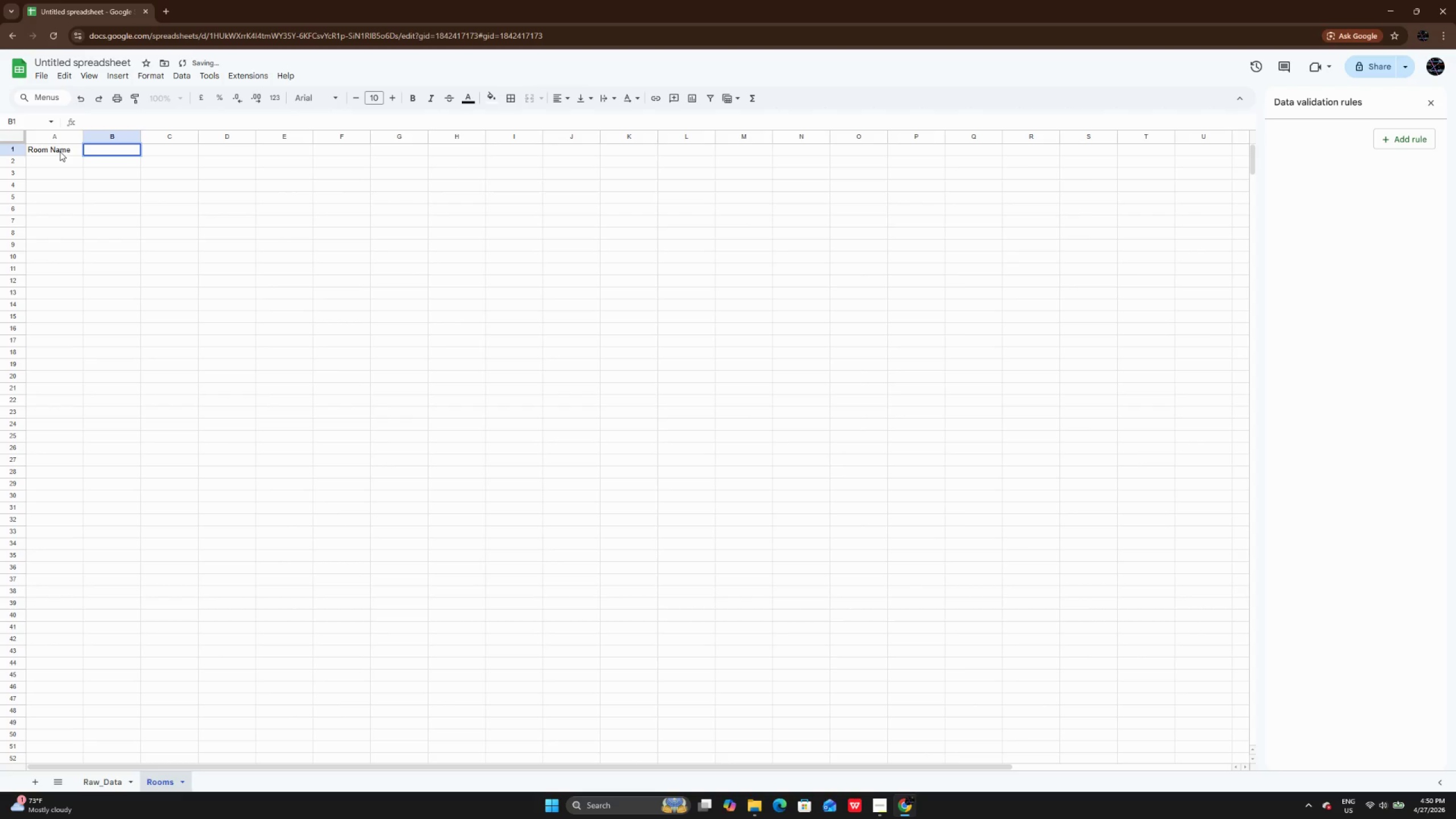 
type(Capacity)
 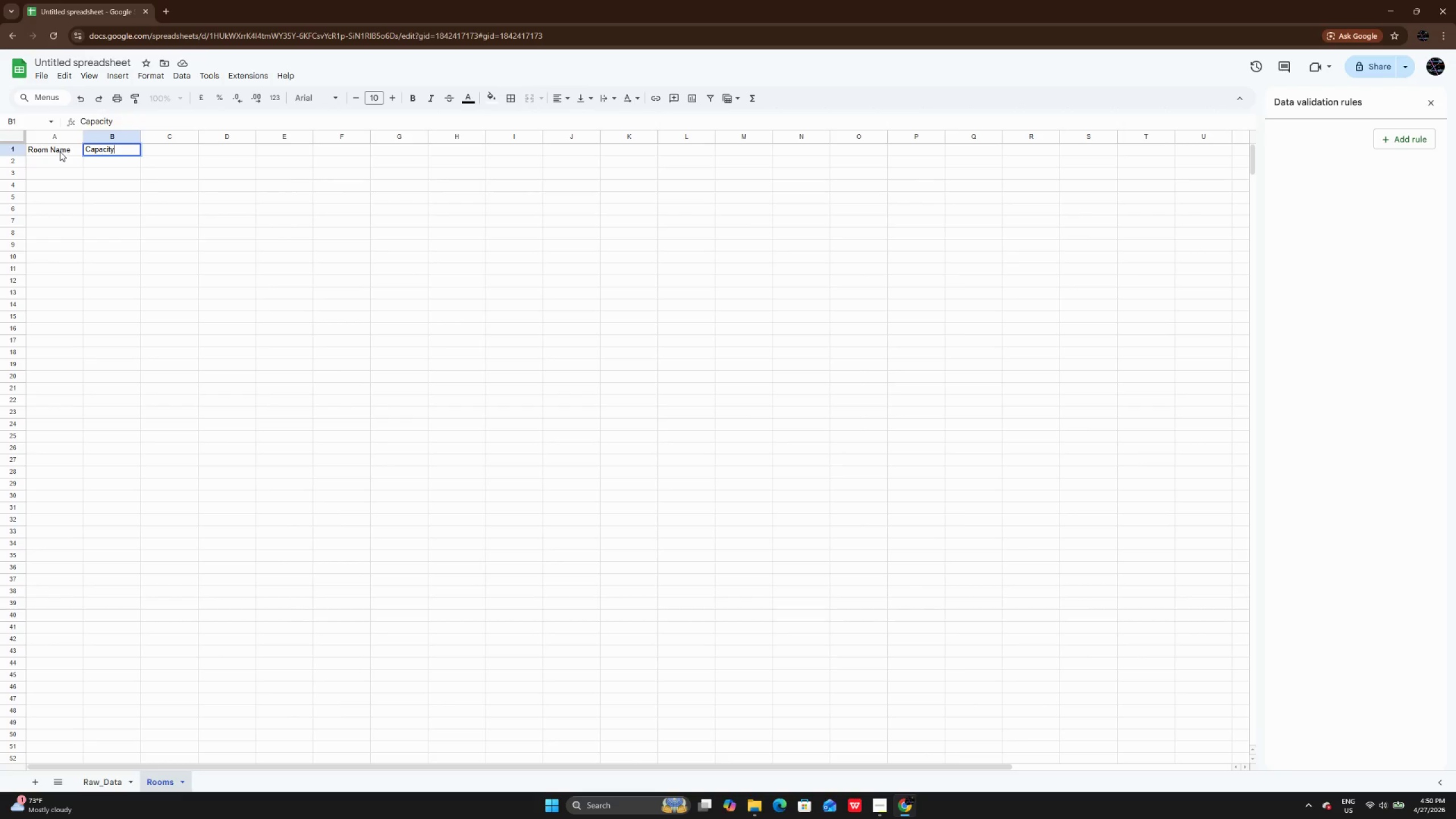 
key(Enter)
 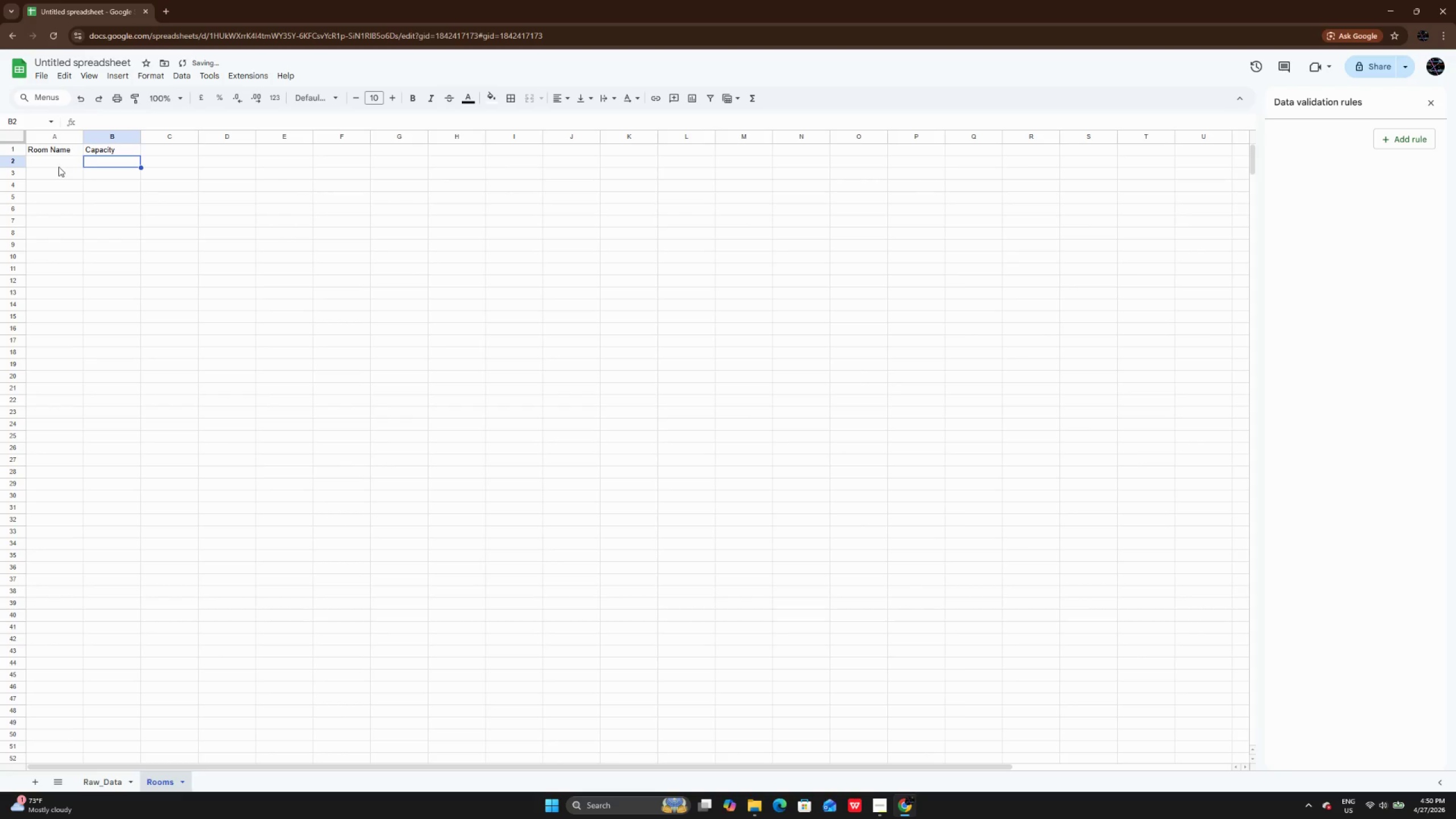 
double_click([60, 162])
 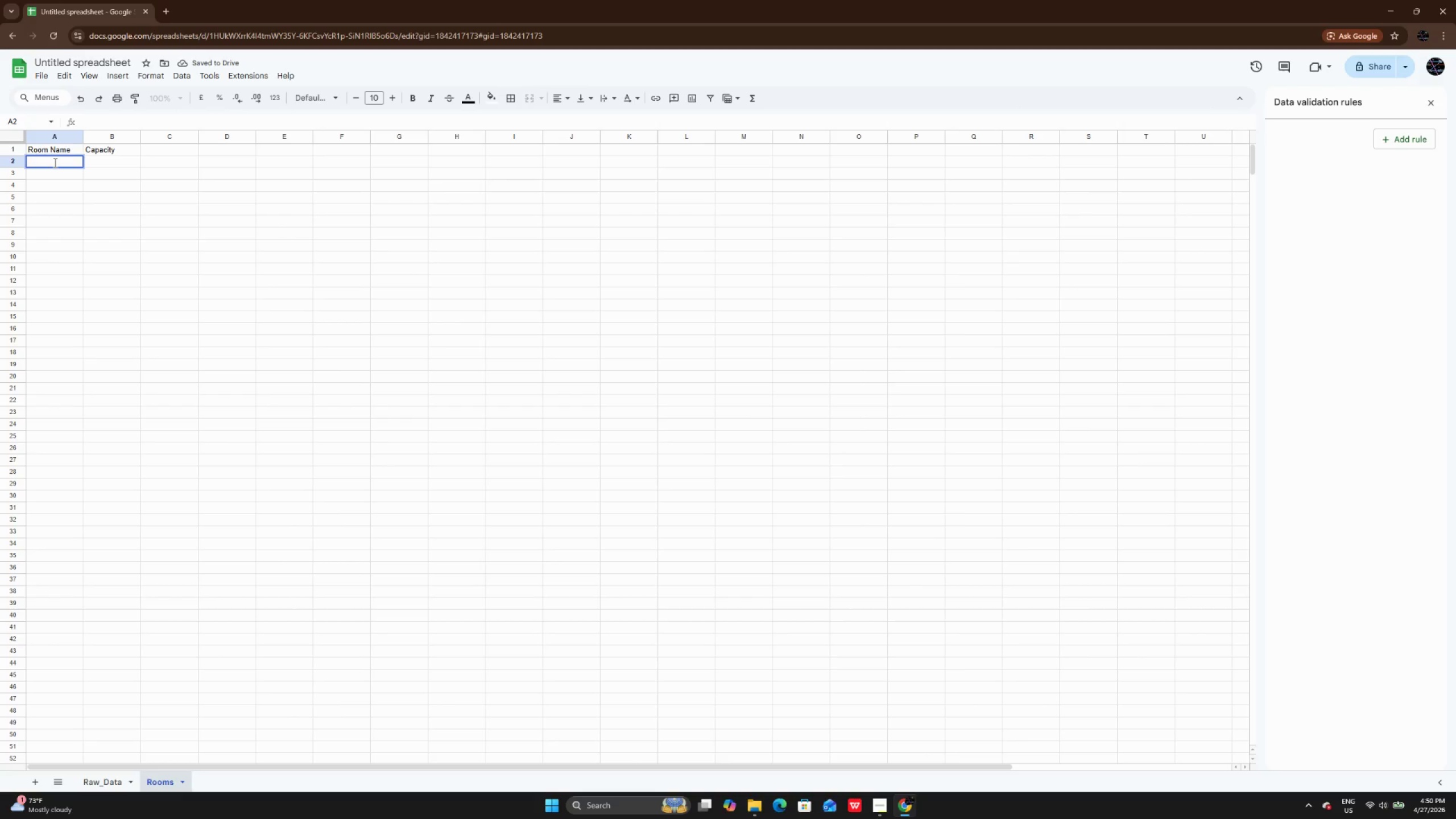 
type(=UNIQUE)
 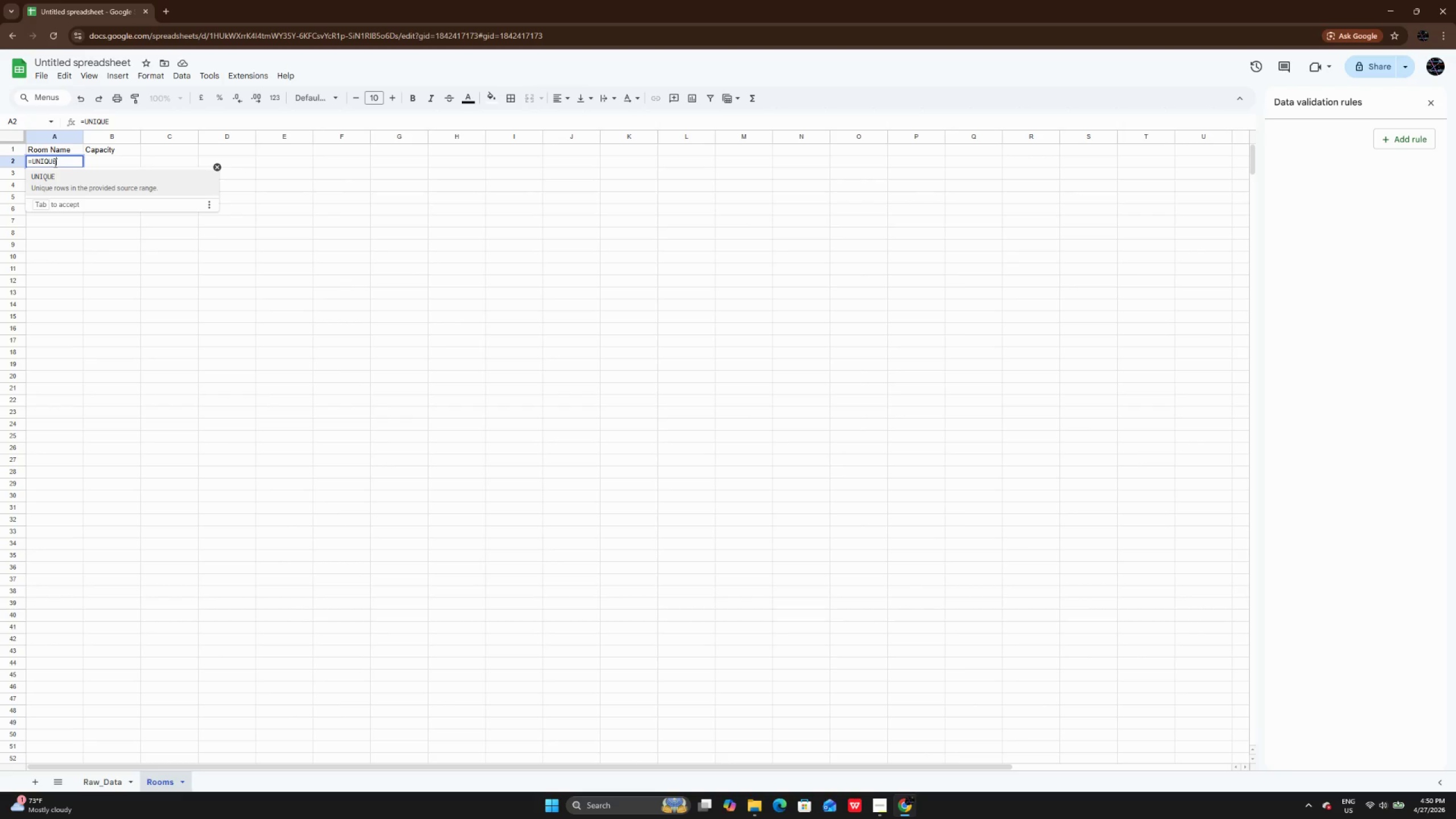 
type((ra)
key(Backspace)
key(Backspace)
type(Raw_Data!I2)
 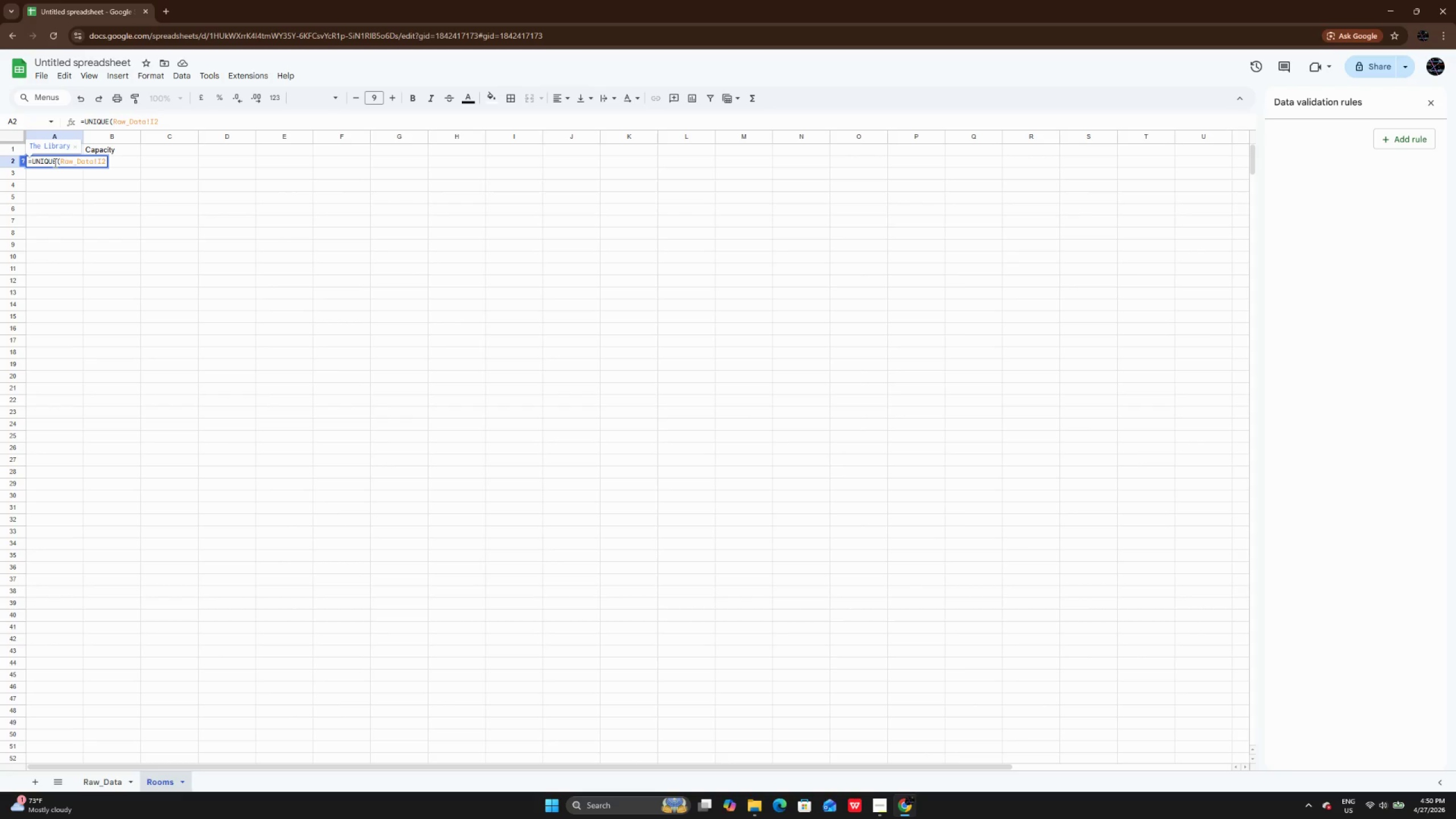 
key(Shift+ShiftRight)
 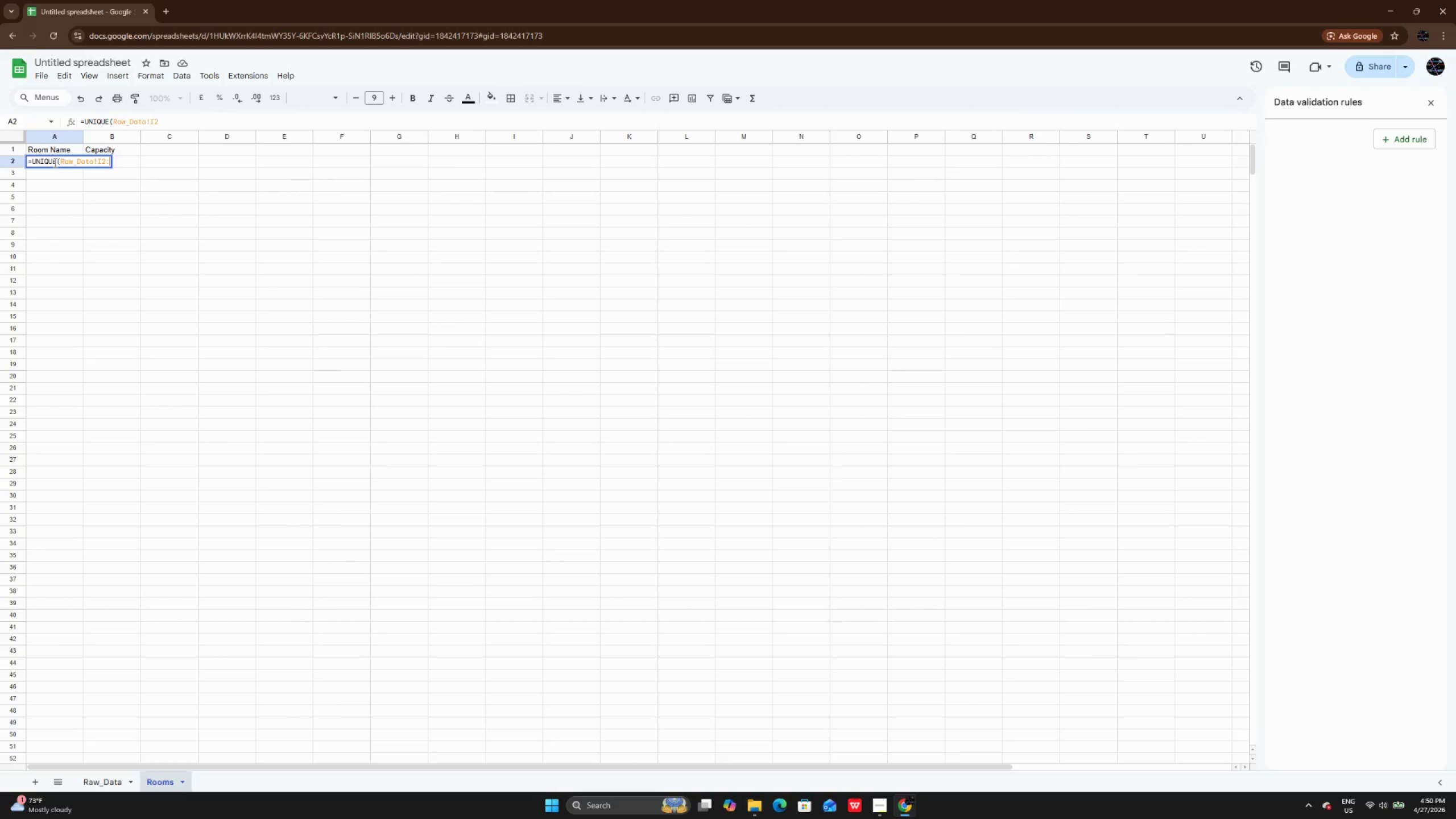 
key(Shift+Semicolon)
 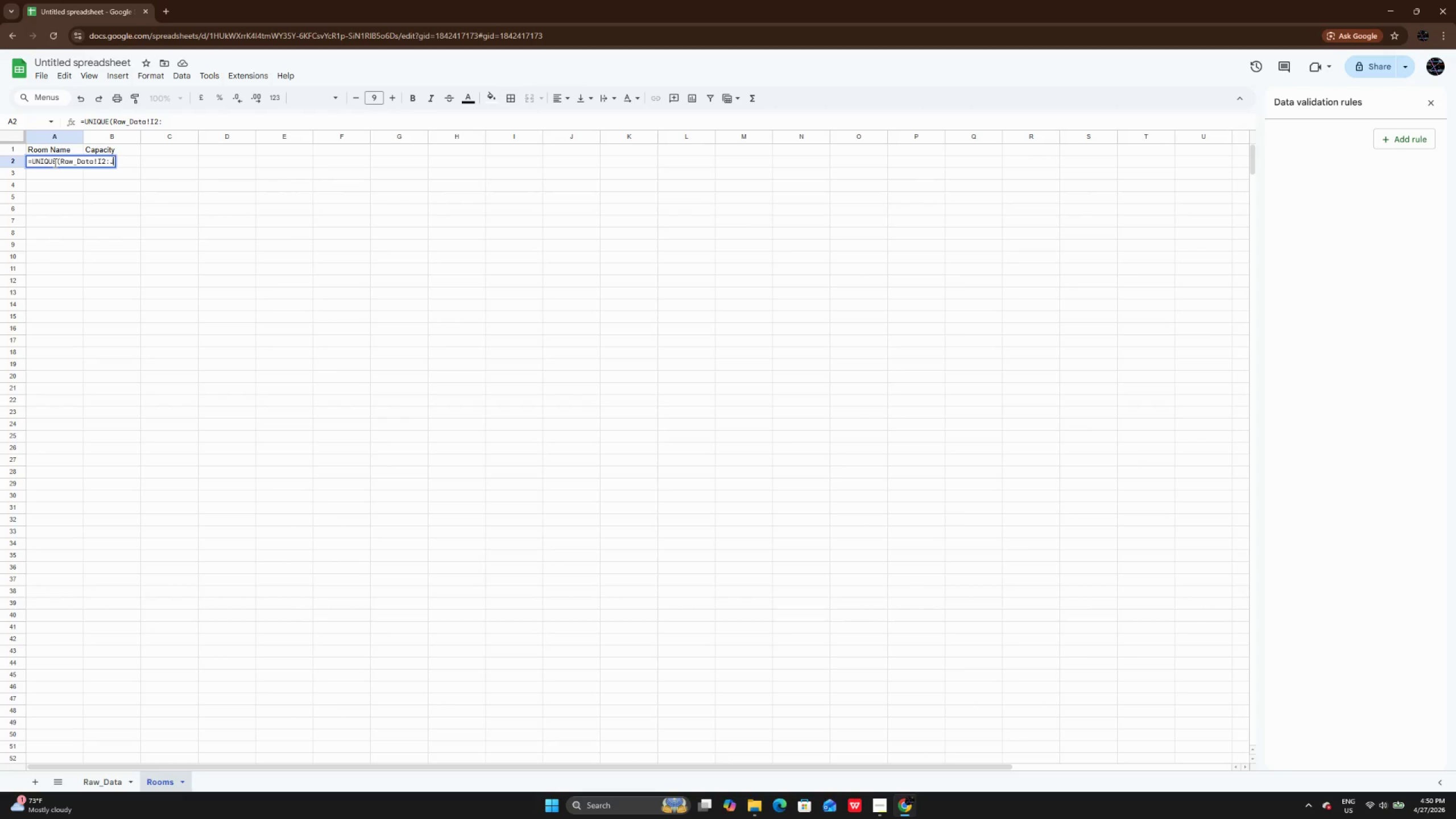 
key(J)
 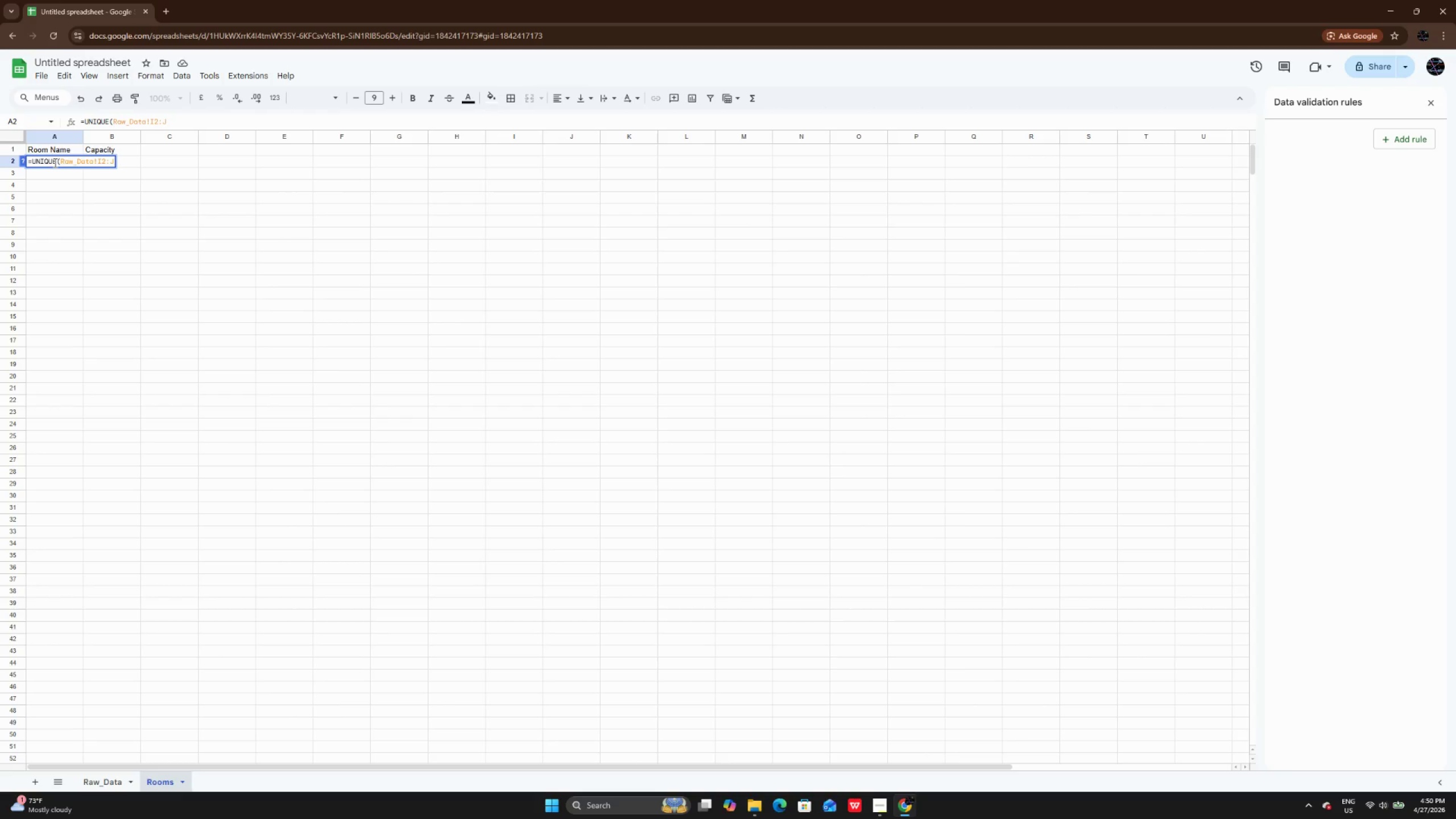 
key(Shift+ShiftRight)
 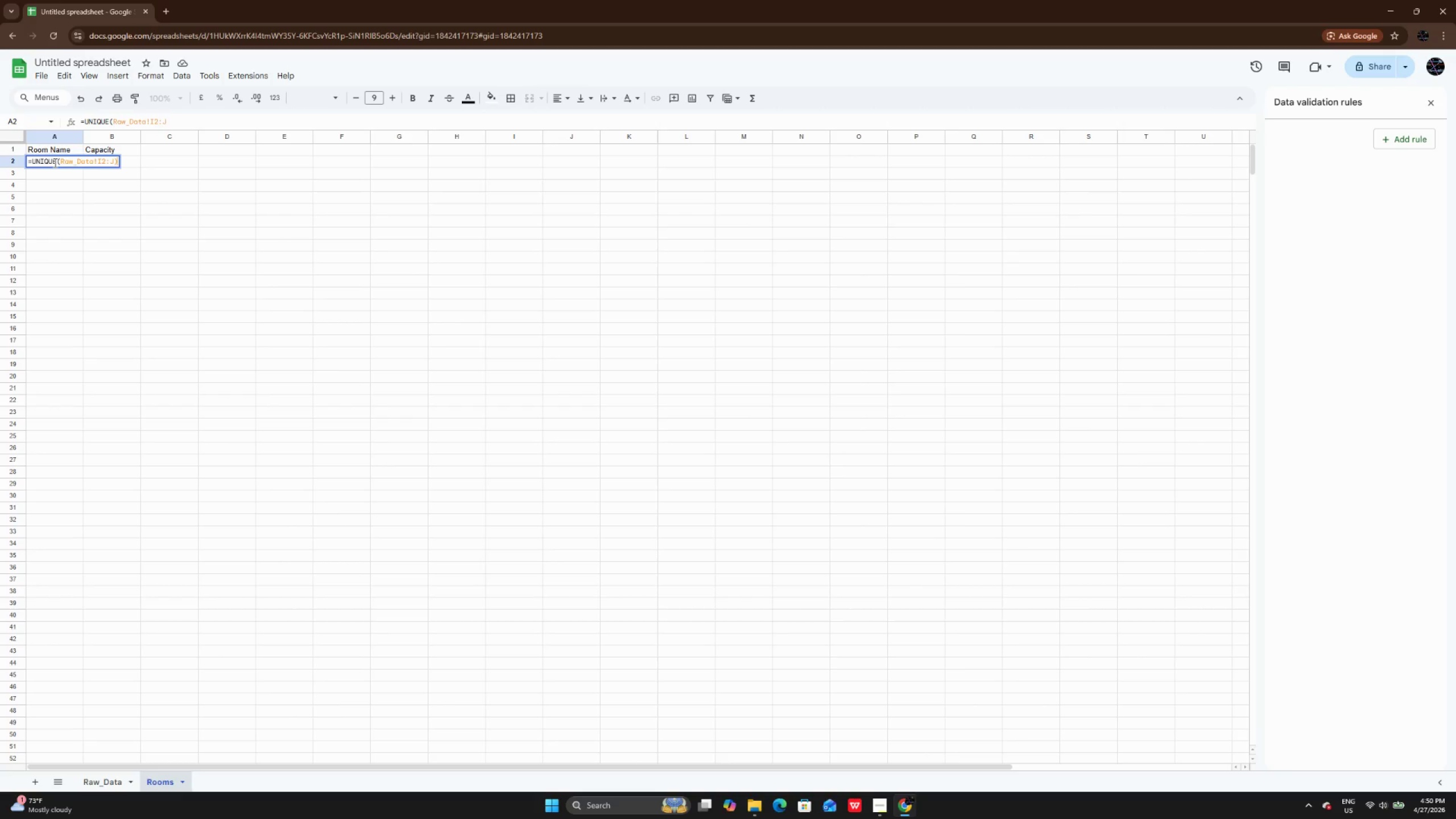 
key(Shift+0)
 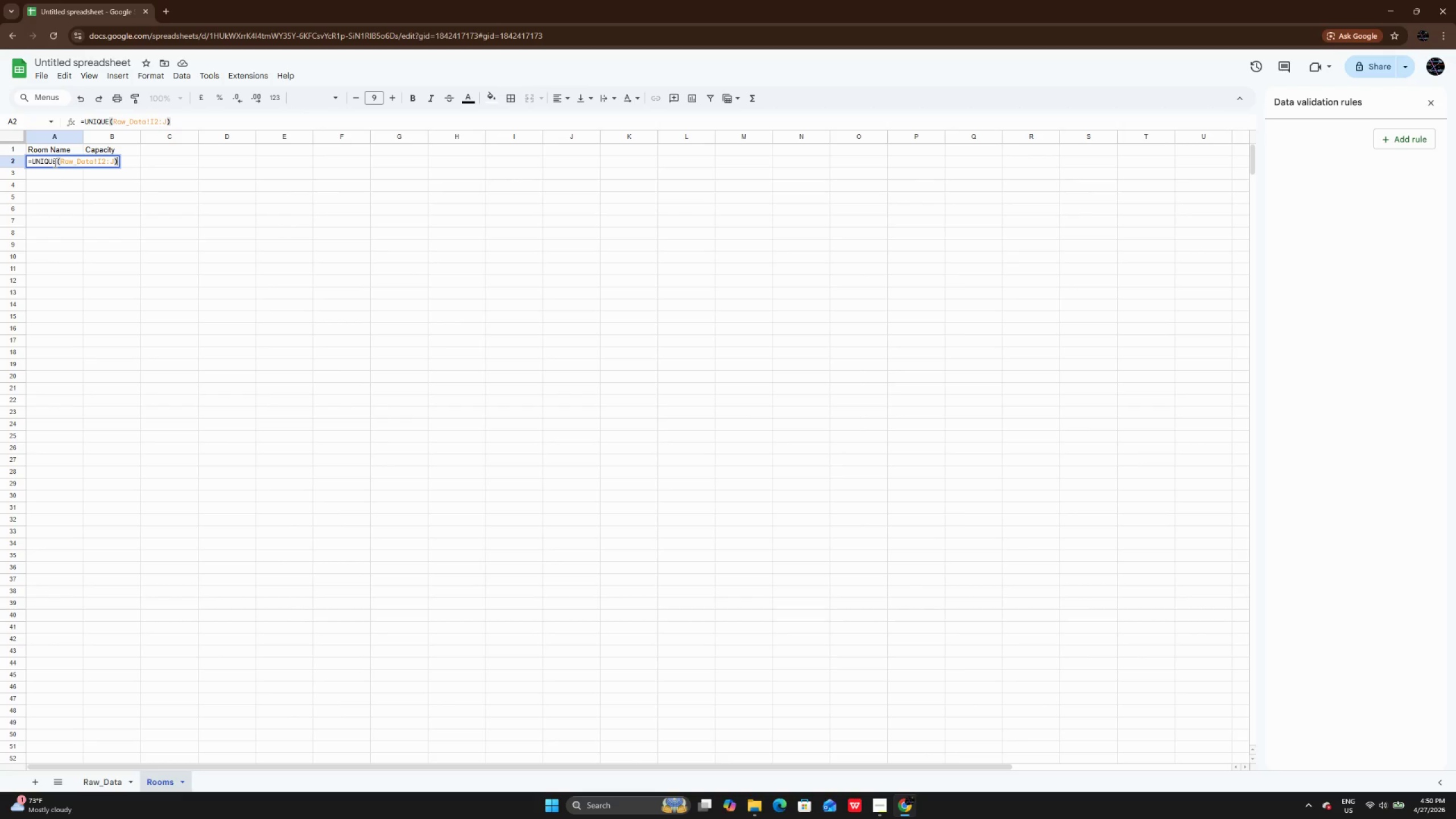 
key(Enter)
 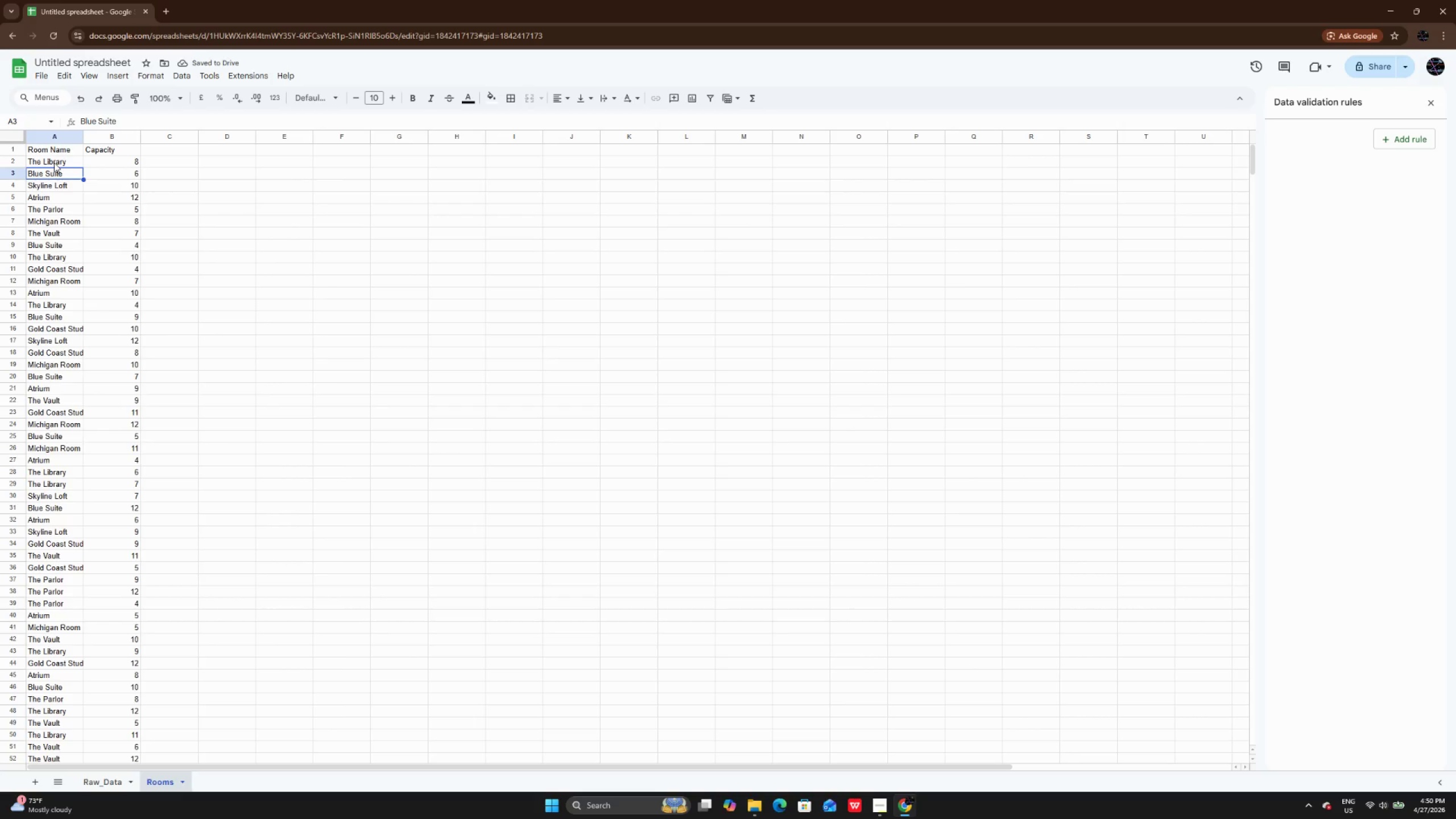 
left_click_drag(start_coordinate=[40, 150], to_coordinate=[117, 628])
 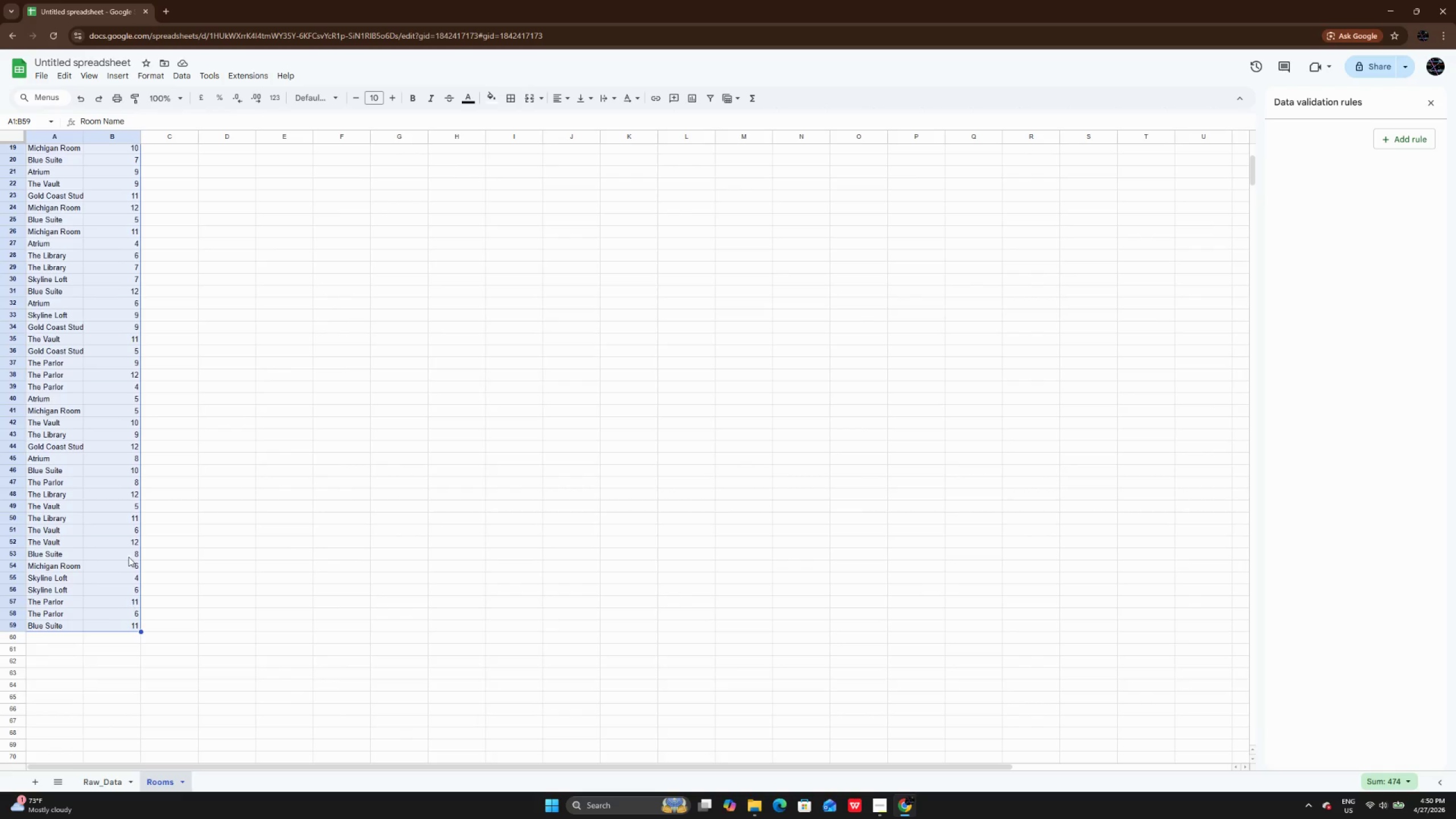 
scroll: coordinate [129, 556], scroll_direction: up, amount: 2.0
 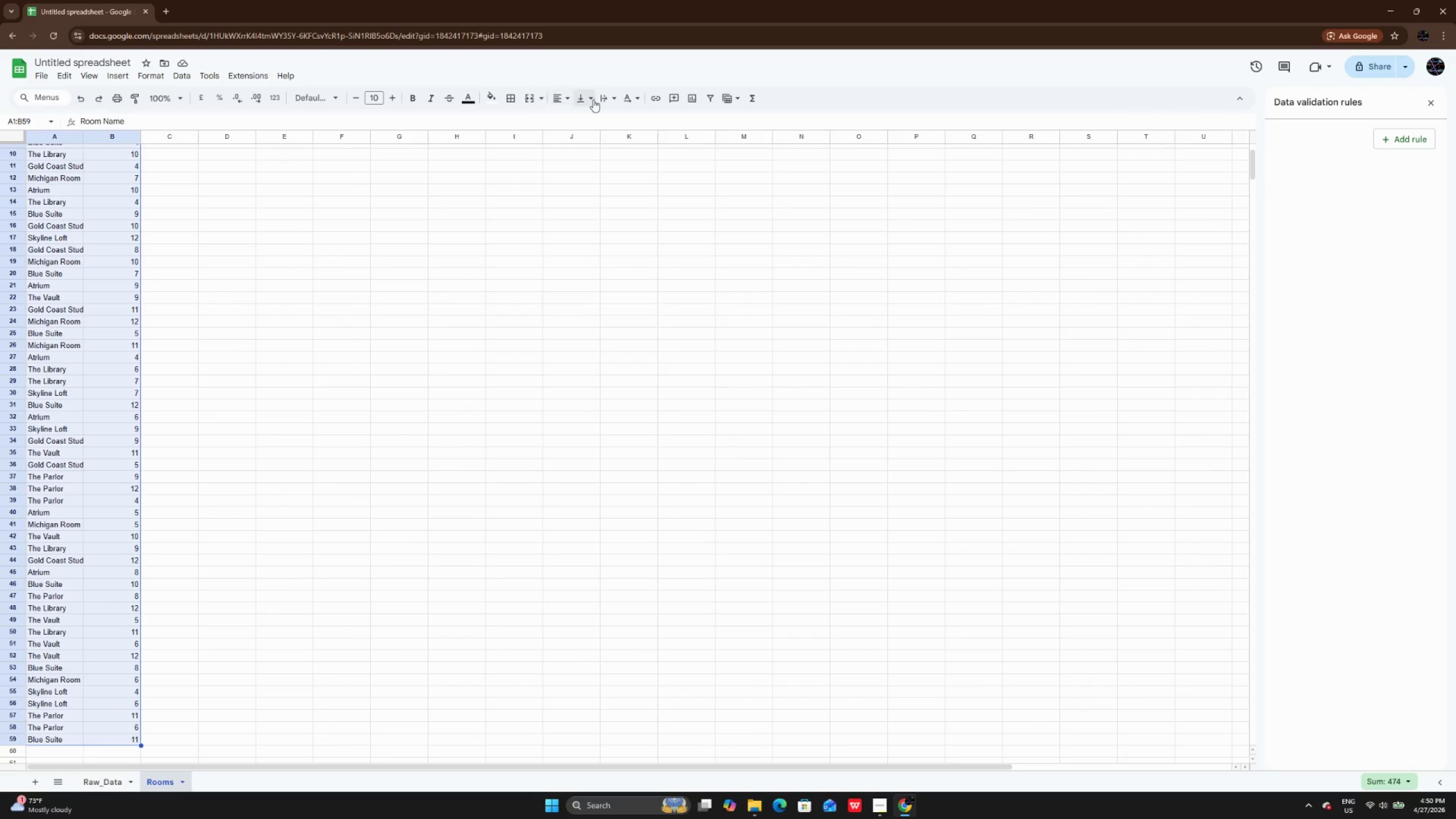 
left_click([555, 99])
 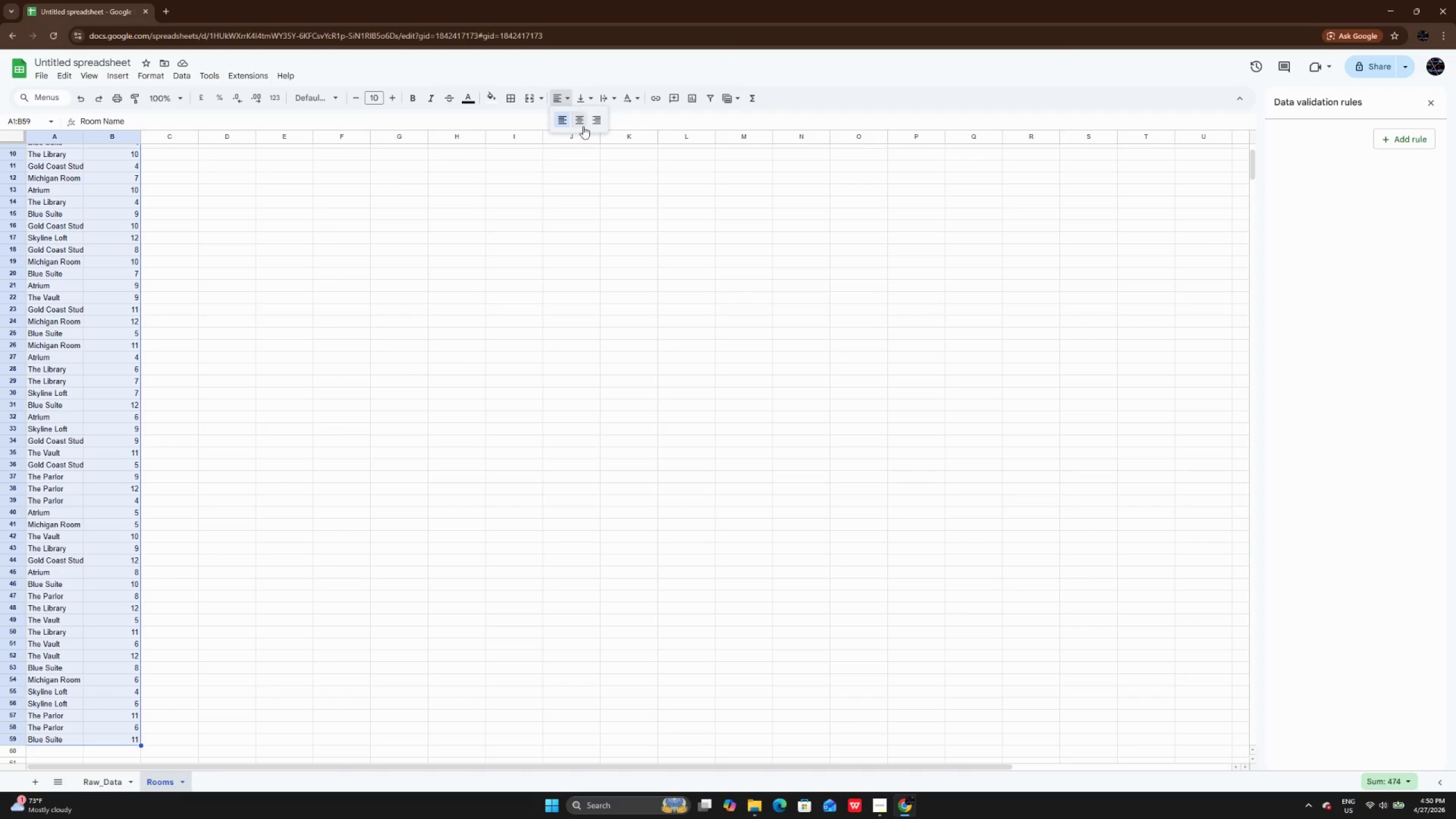 
left_click([584, 126])
 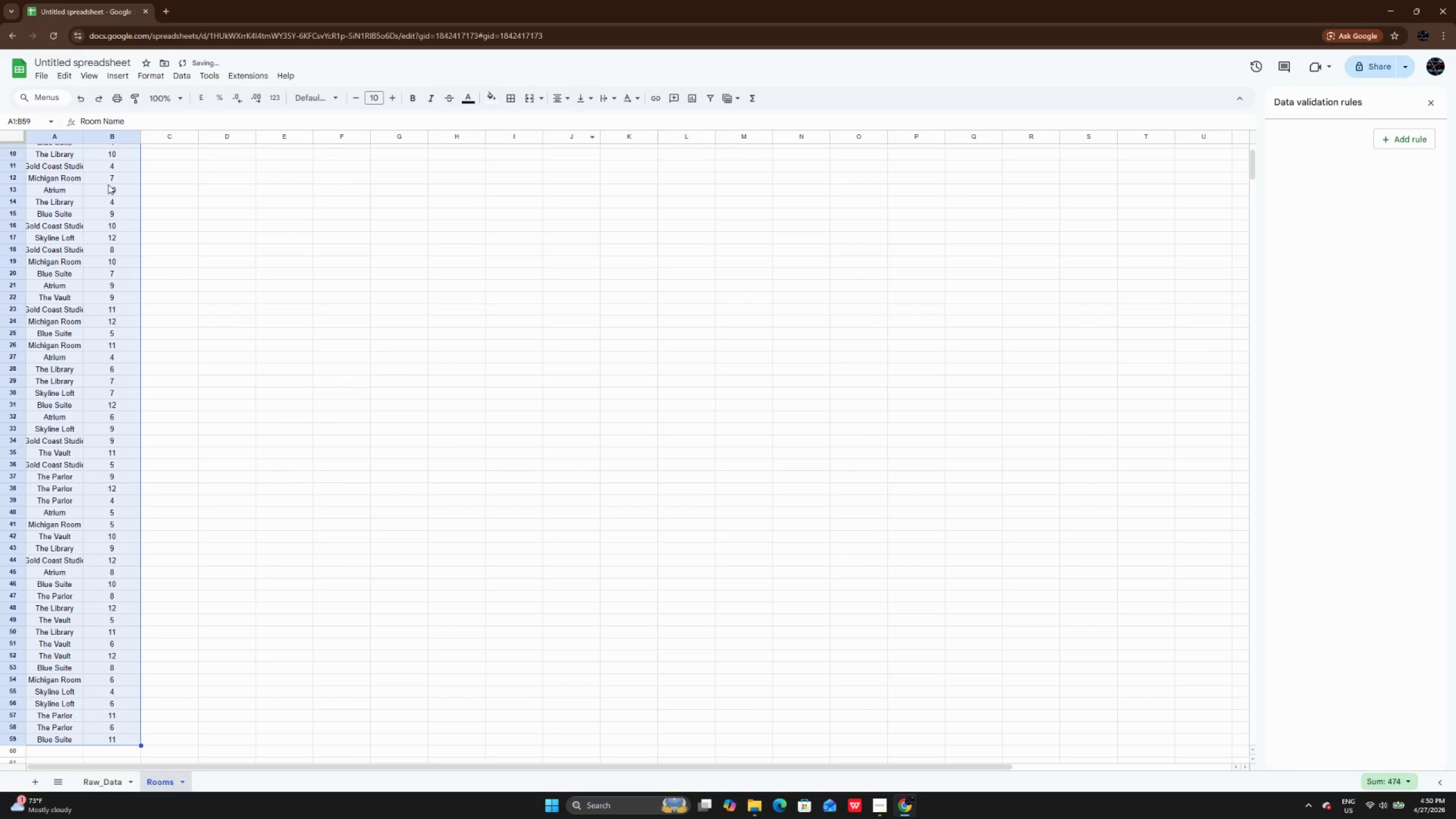 
mouse_move([86, 134])
 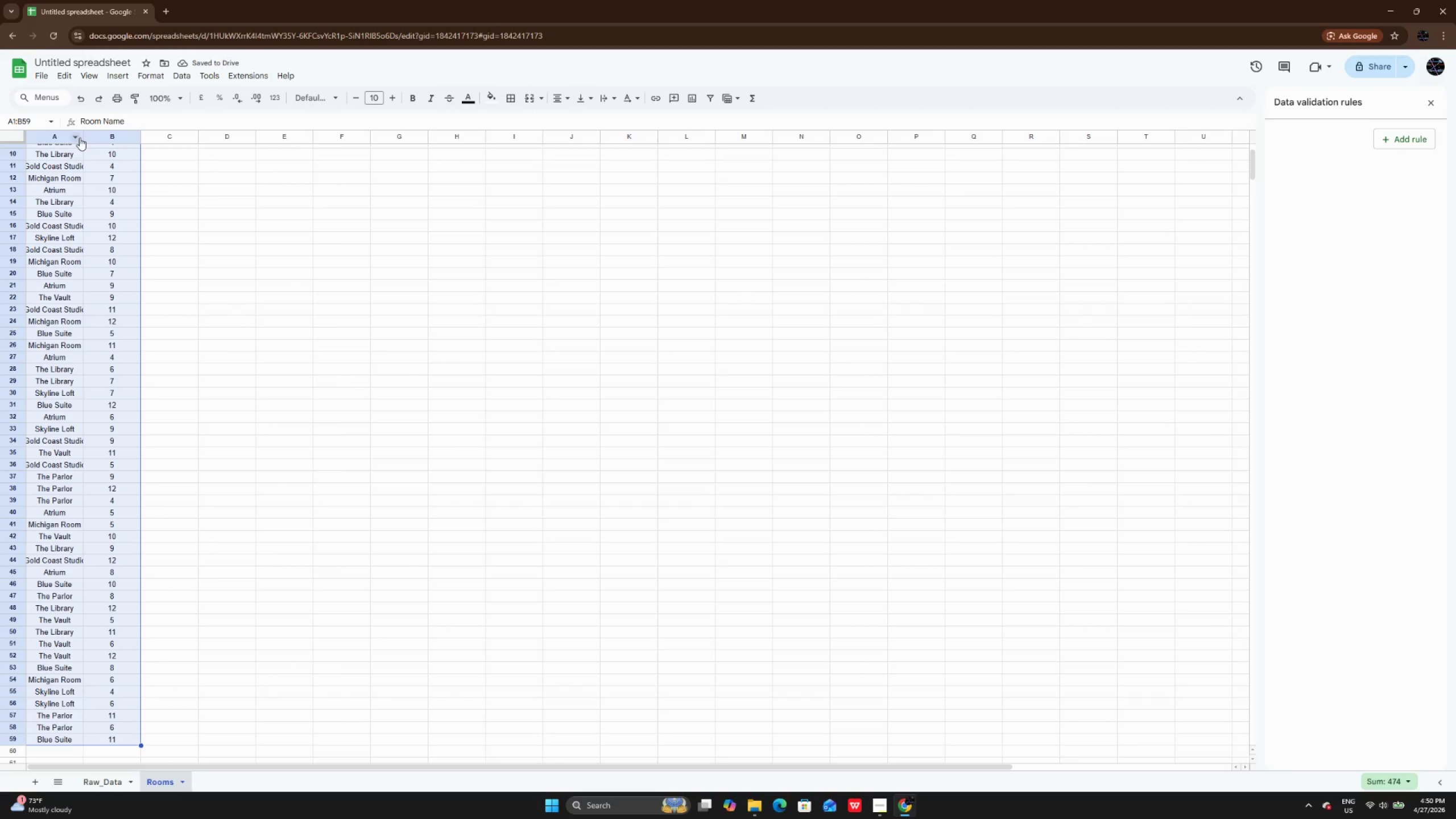 
left_click([80, 138])
 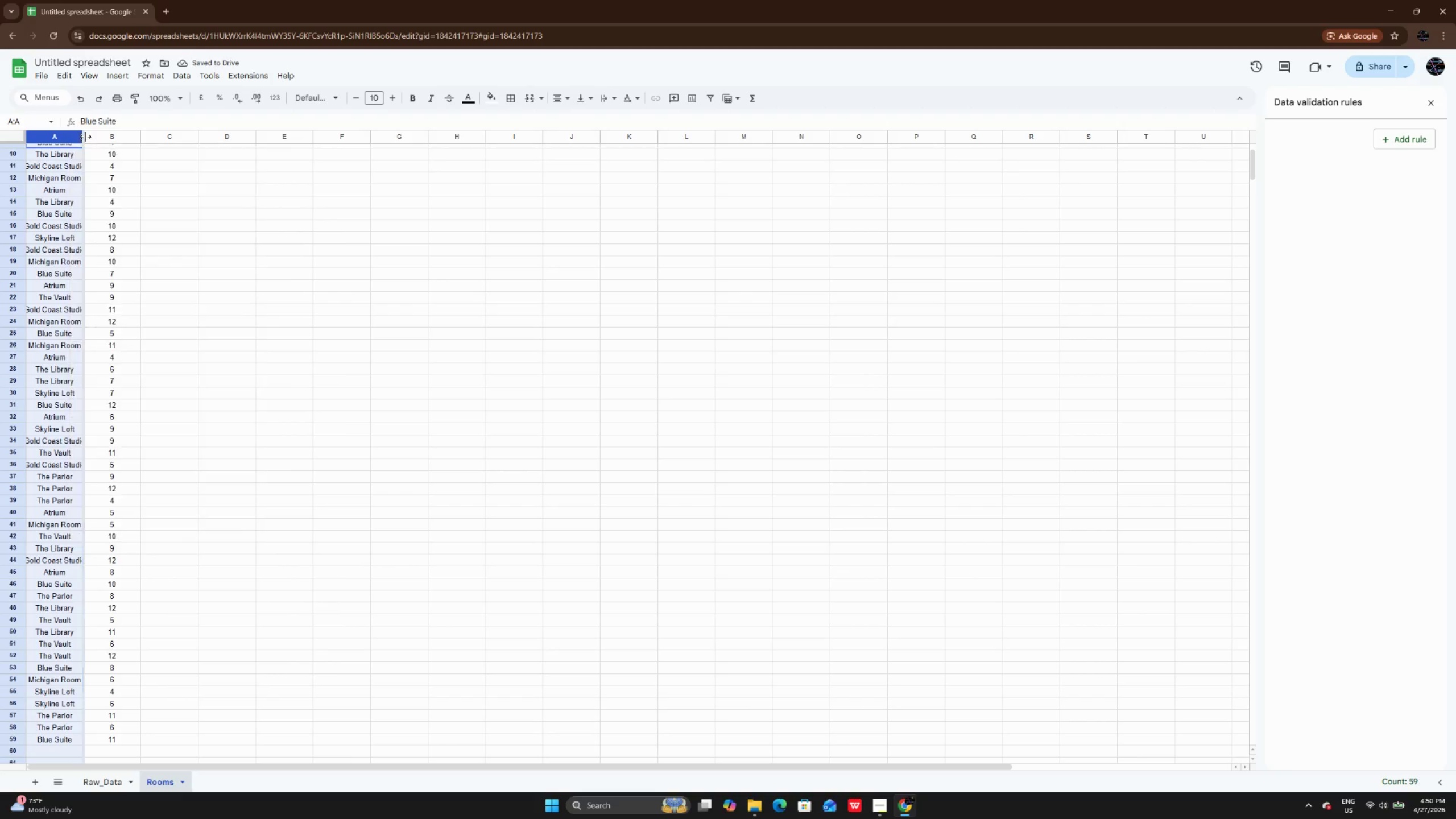 
double_click([85, 136])
 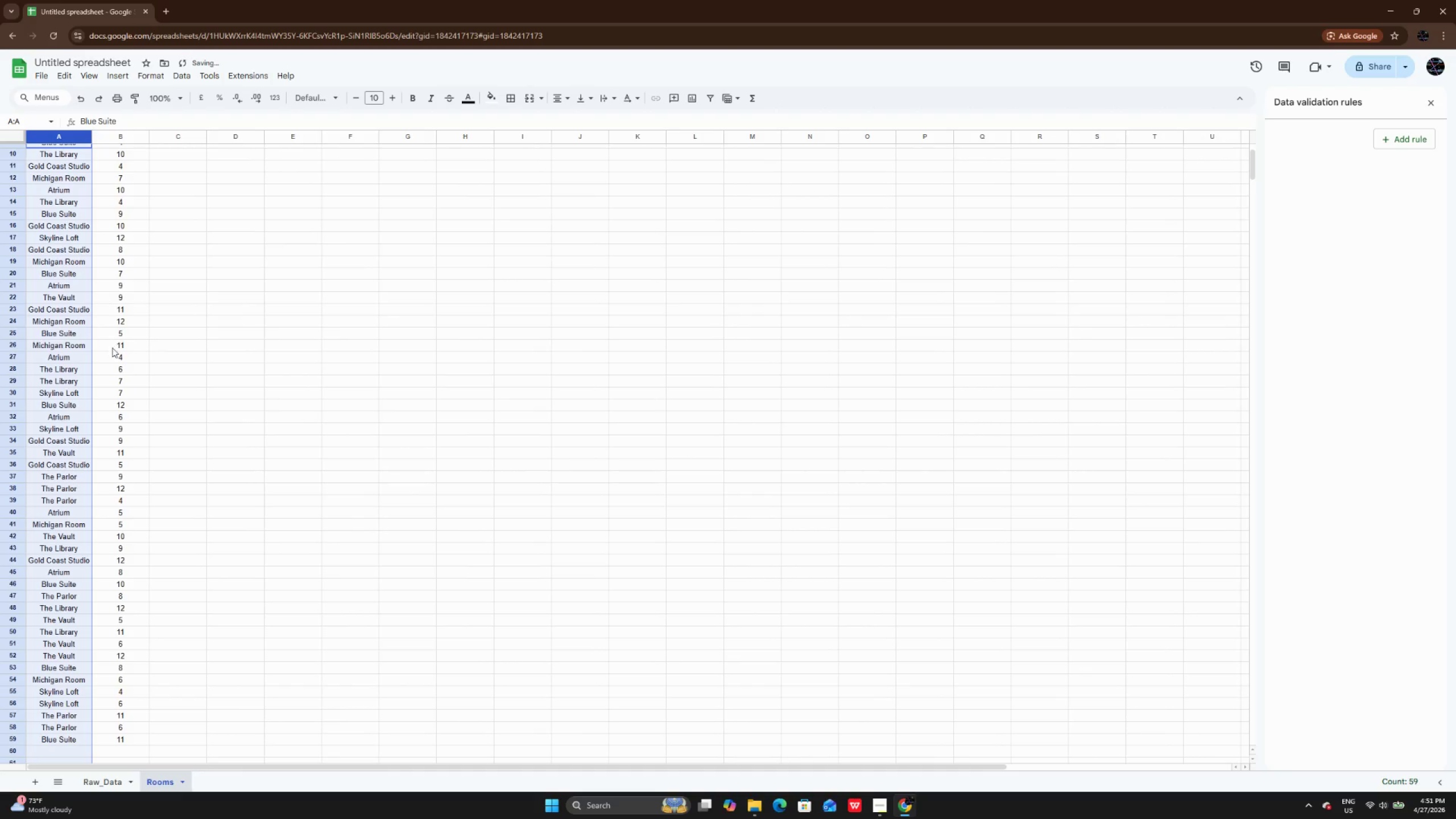 
left_click([114, 357])
 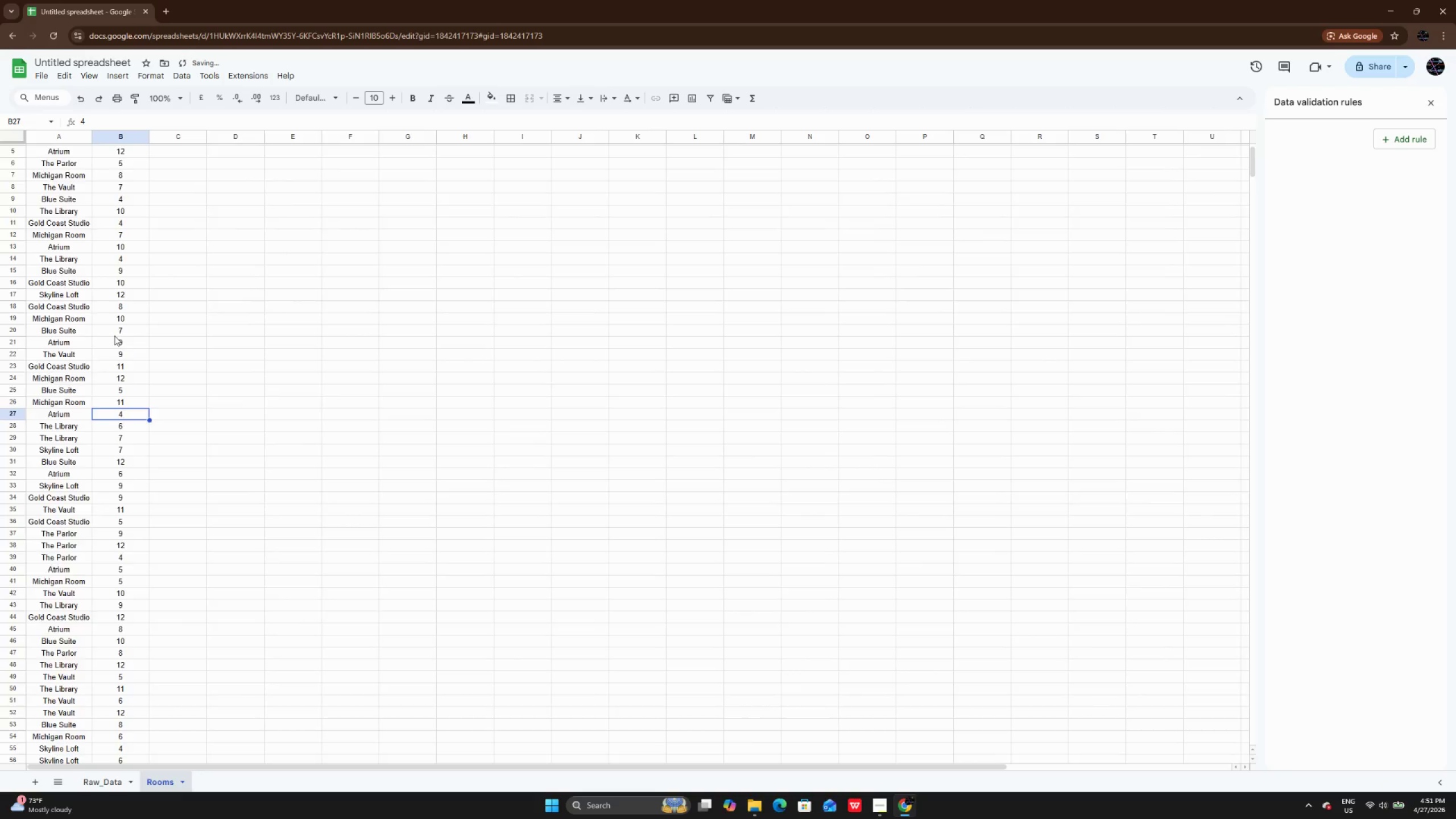 
scroll: coordinate [114, 336], scroll_direction: up, amount: 10.0
 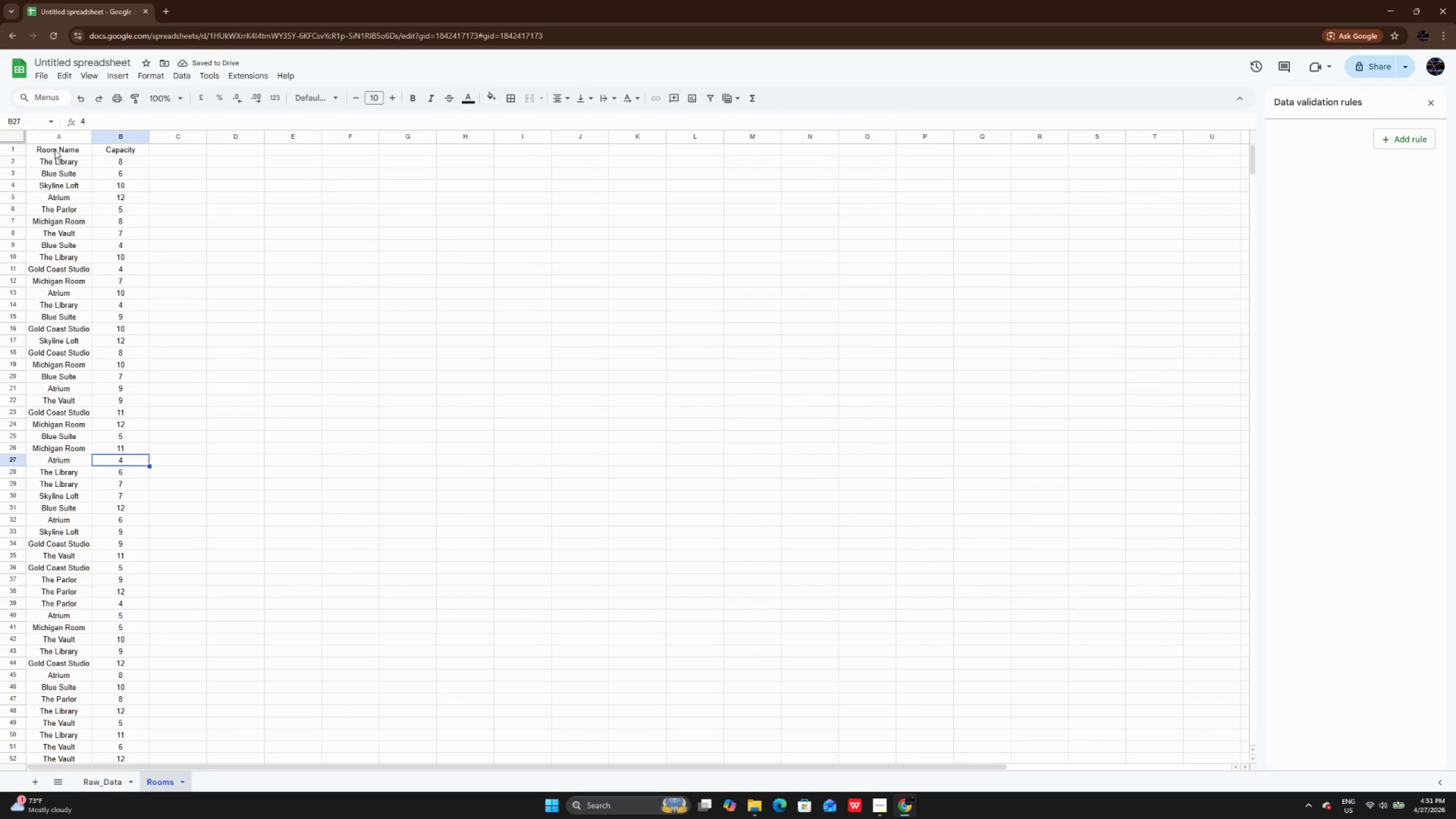 
left_click_drag(start_coordinate=[55, 150], to_coordinate=[105, 718])
 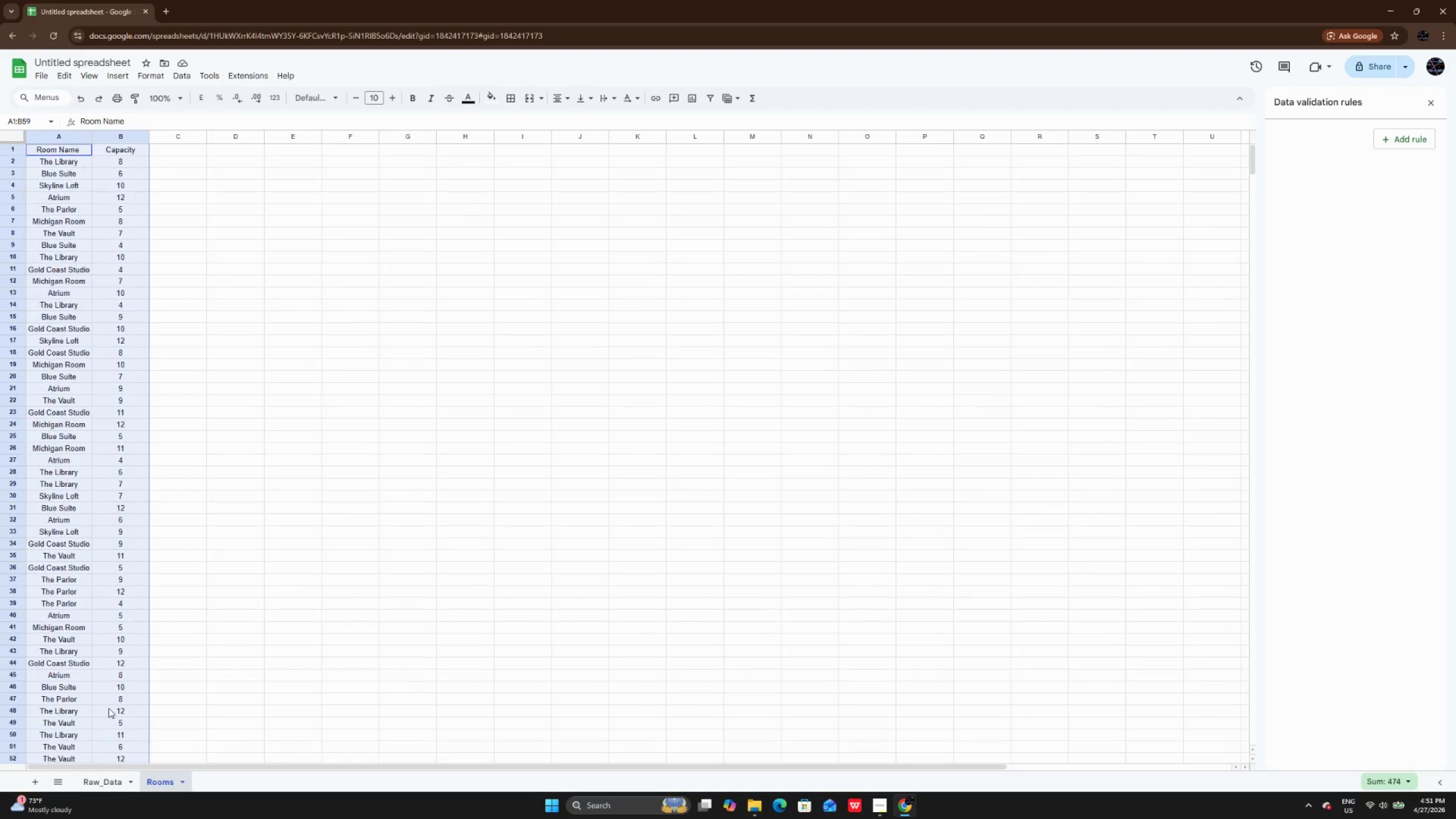 
scroll: coordinate [109, 708], scroll_direction: up, amount: 13.0
 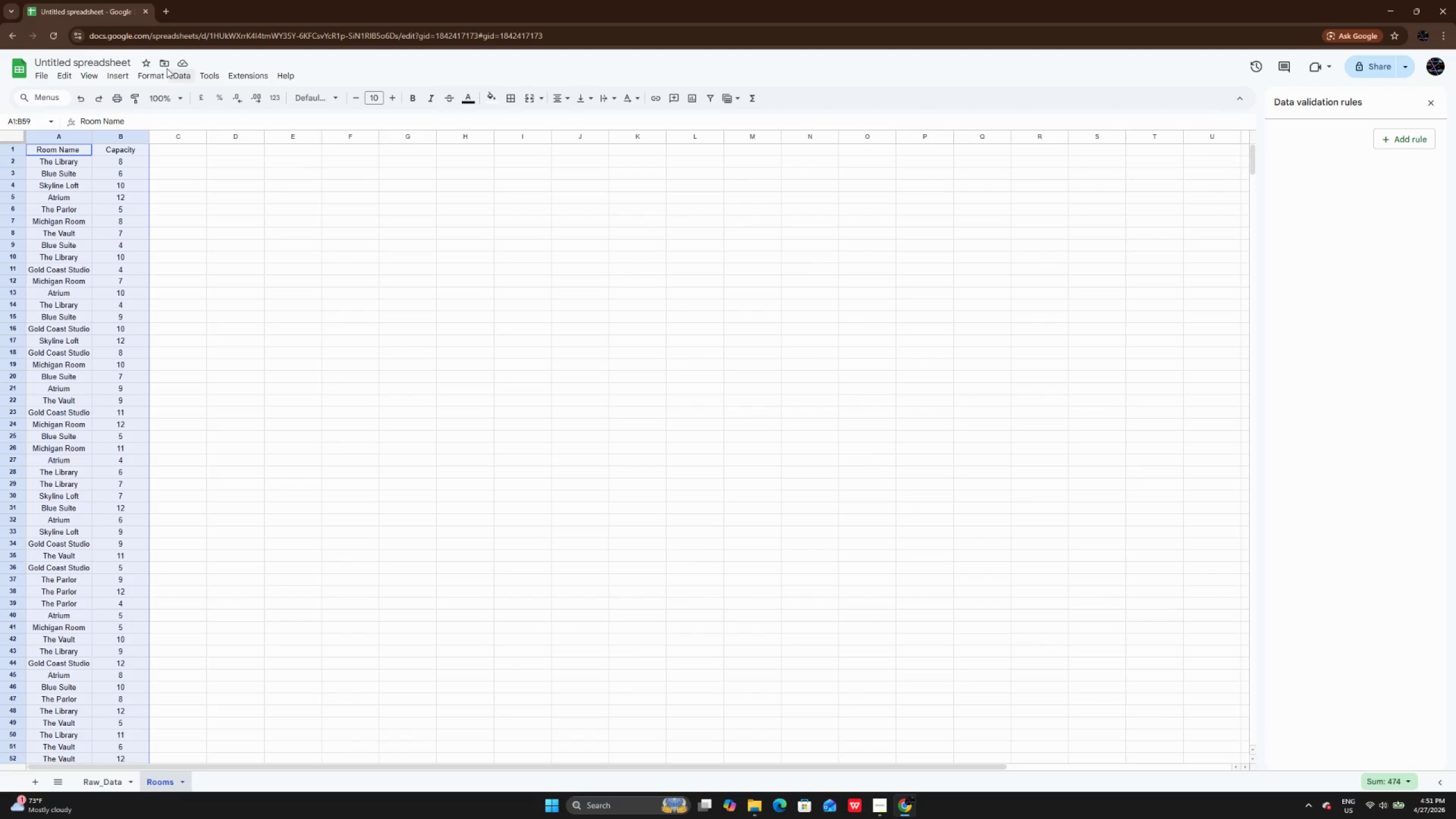 
left_click([152, 72])
 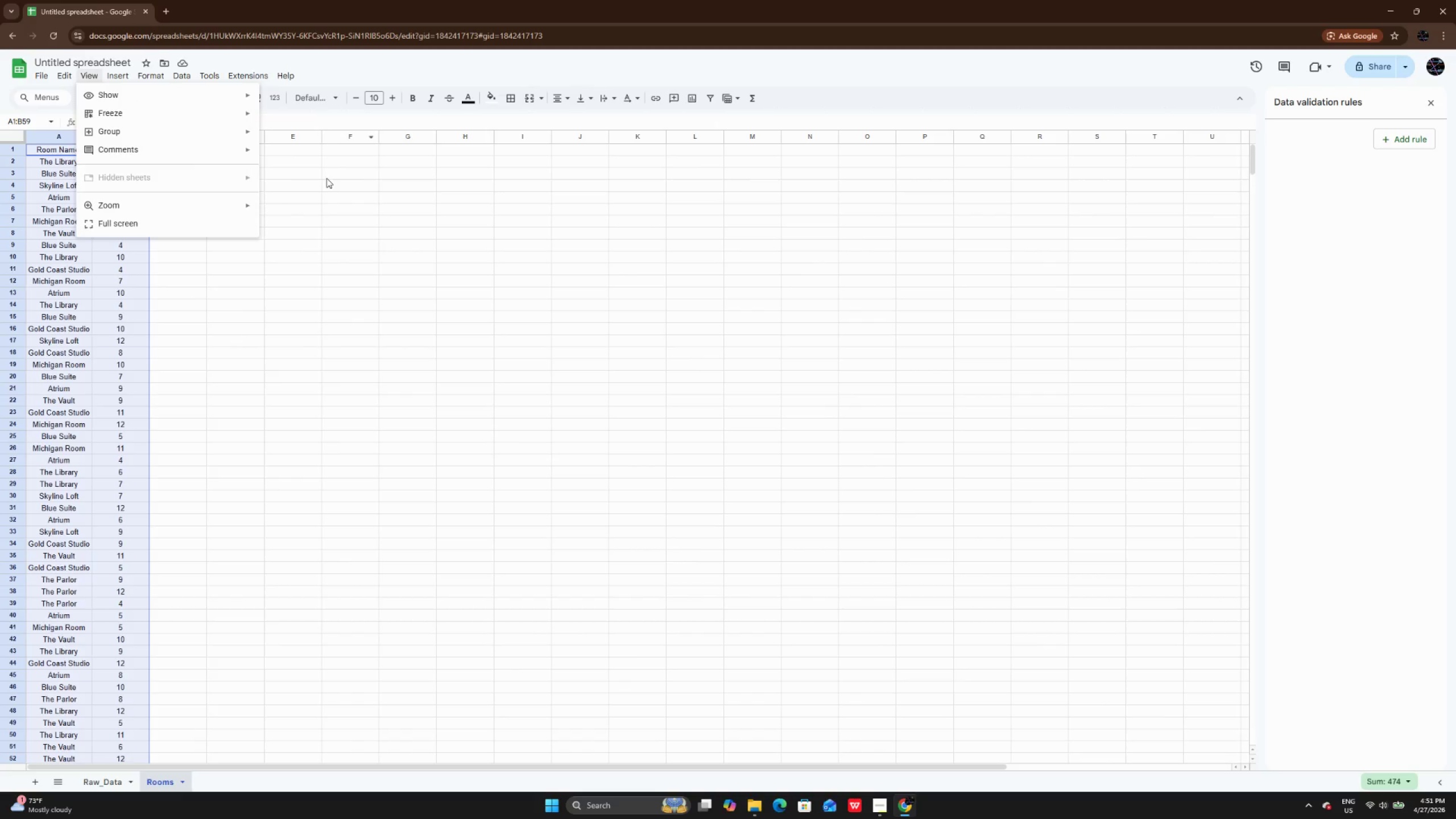 
left_click([397, 253])
 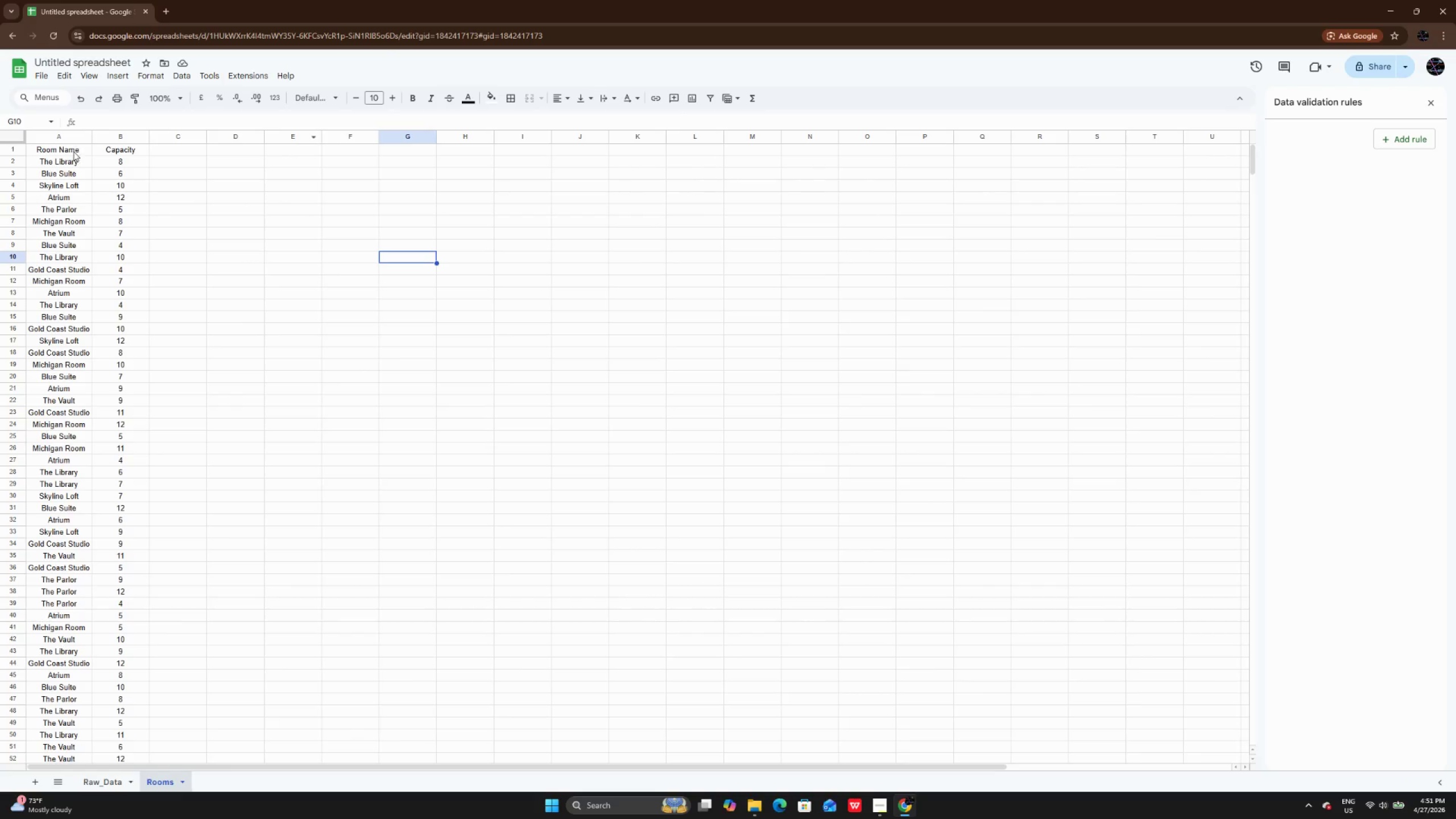 
left_click_drag(start_coordinate=[72, 148], to_coordinate=[103, 714])
 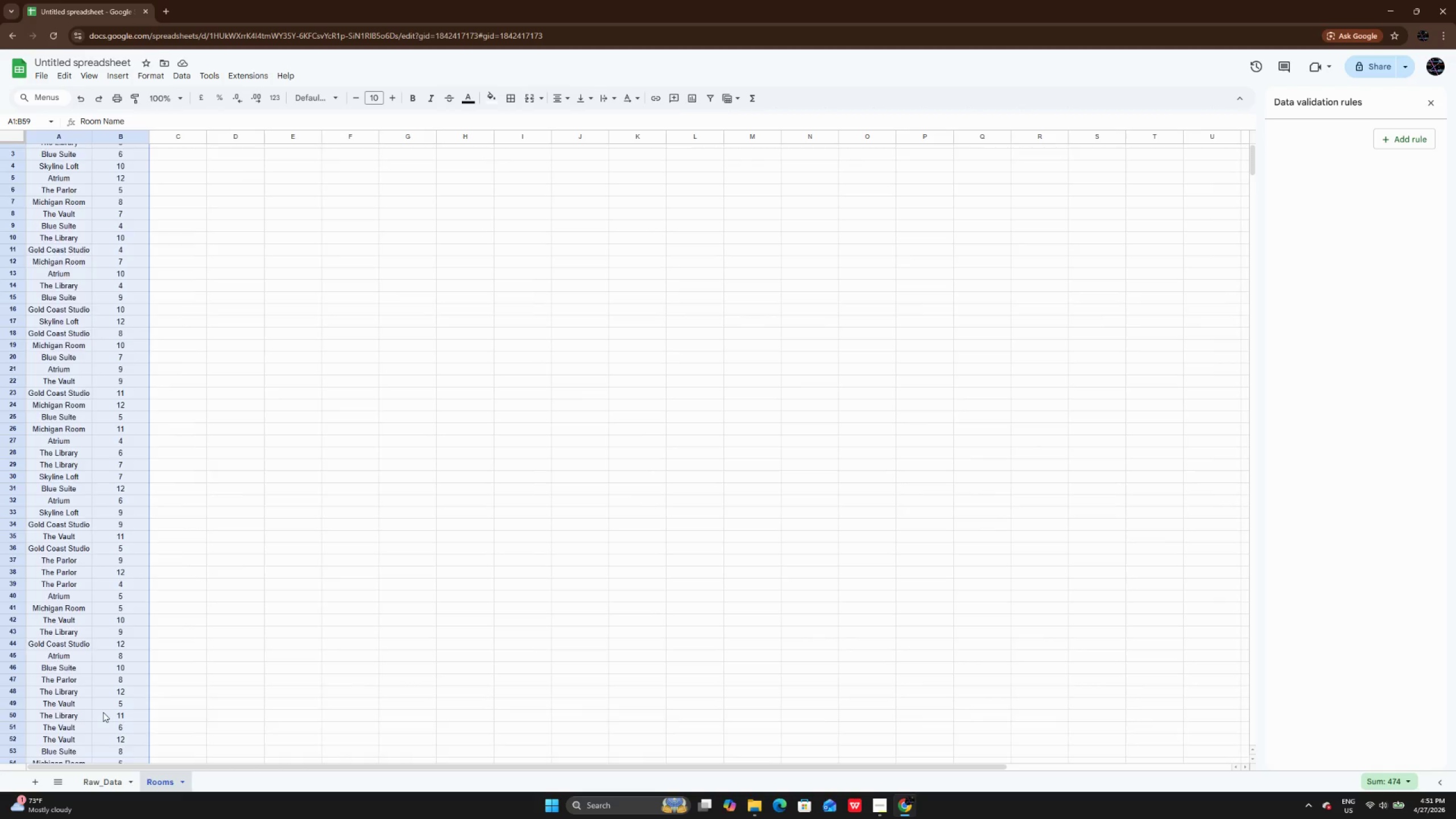 
scroll: coordinate [103, 712], scroll_direction: up, amount: 12.0
 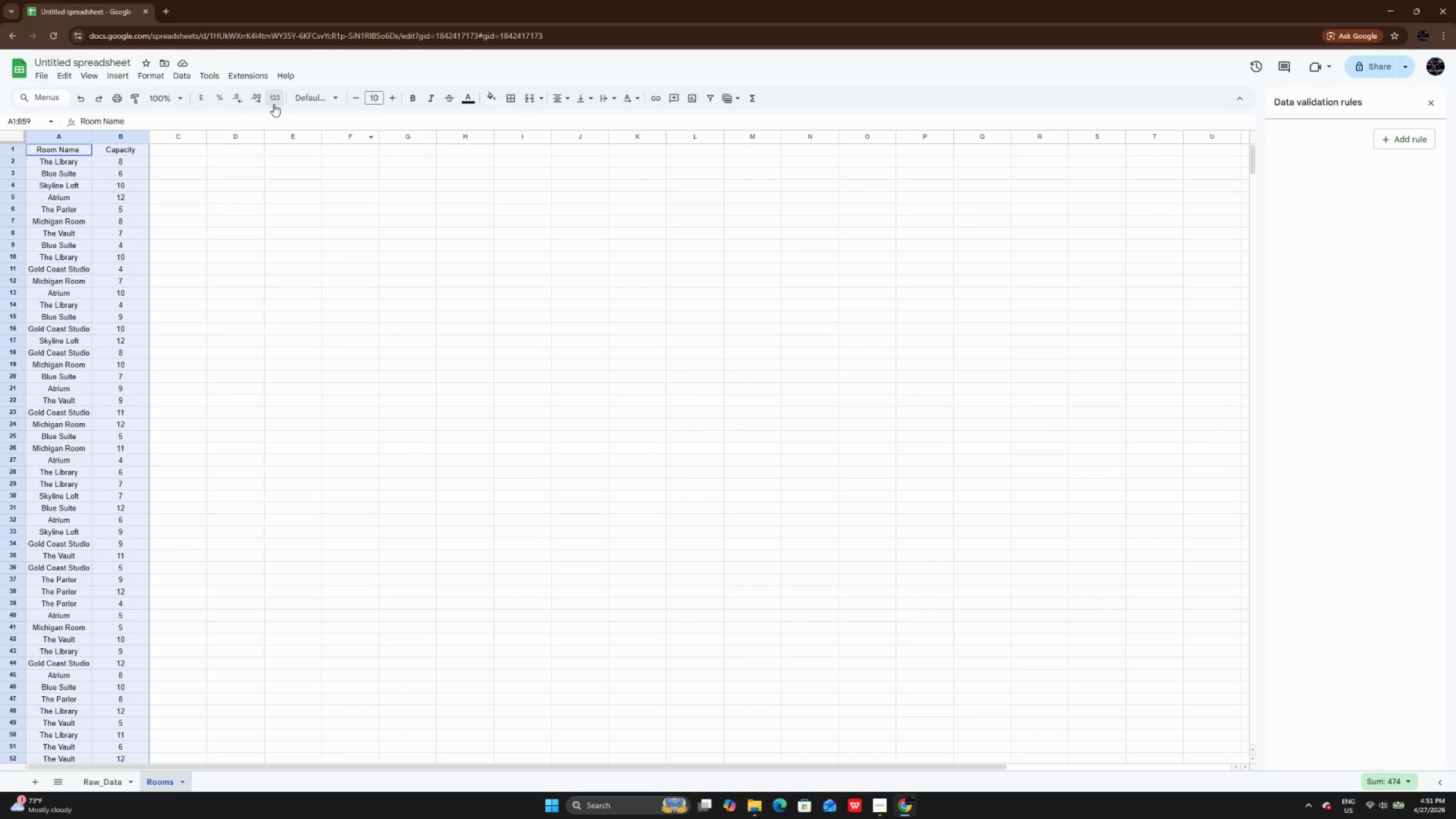 
left_click([324, 102])
 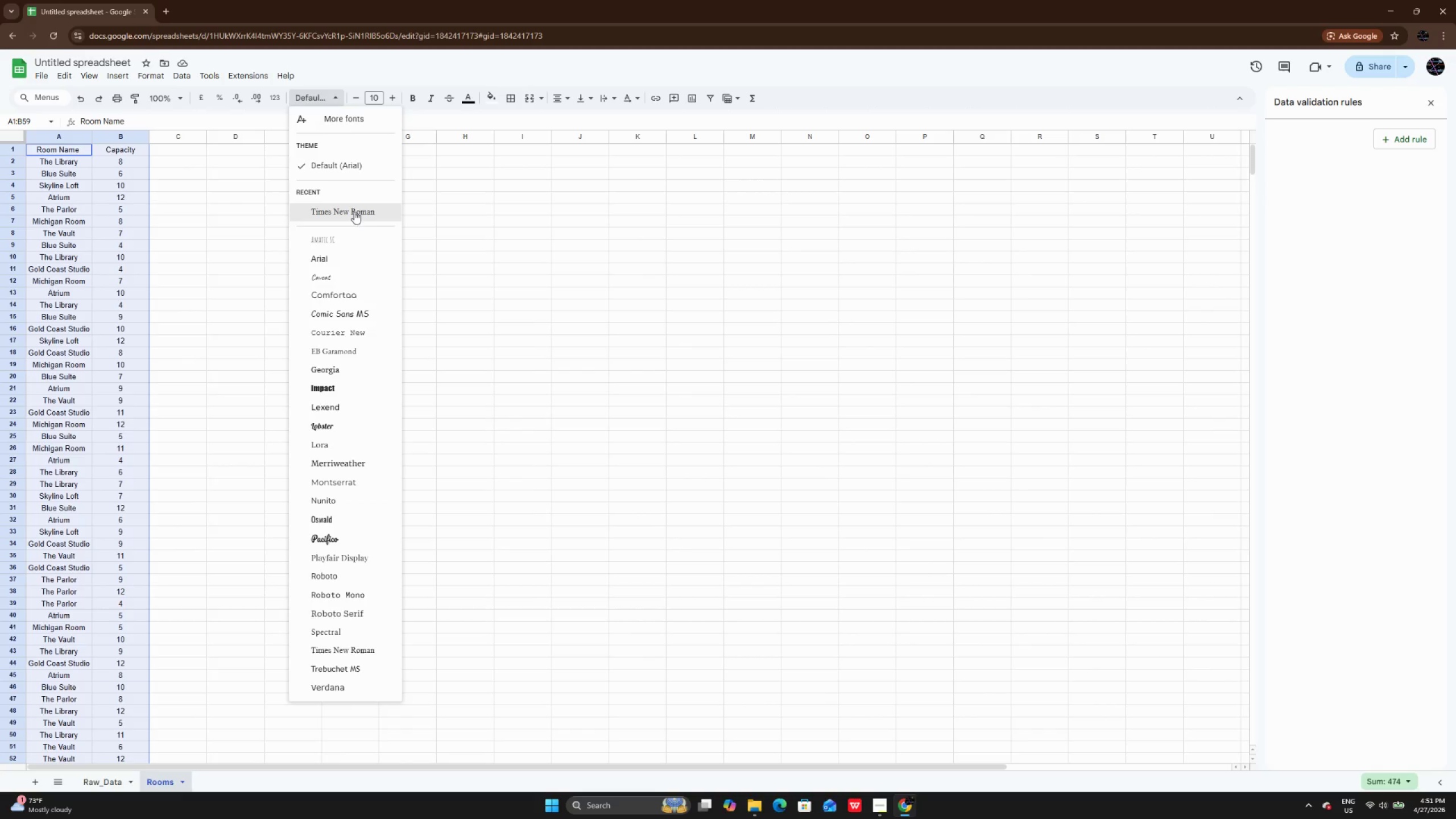 
left_click([354, 205])
 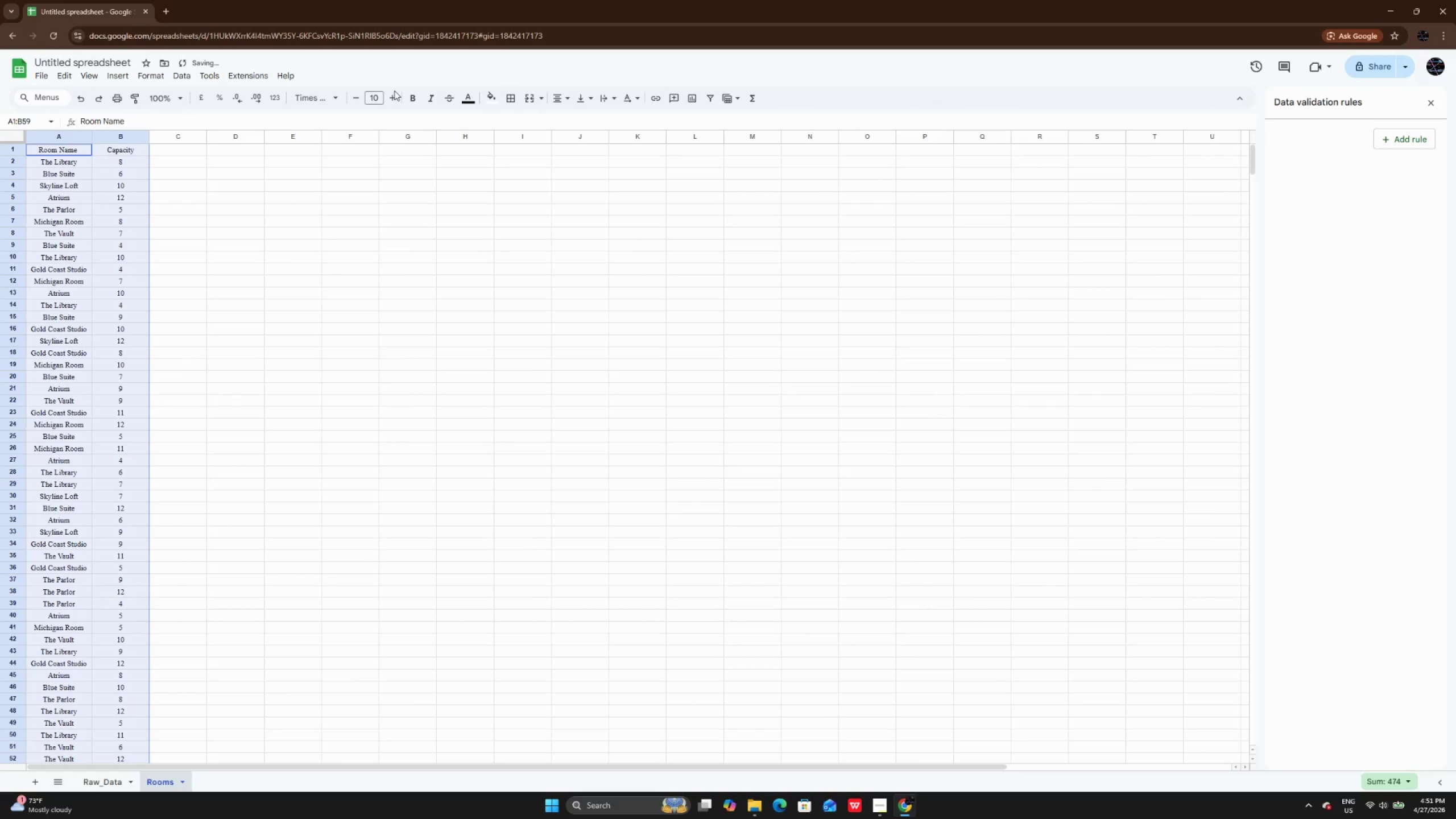 
double_click([394, 96])
 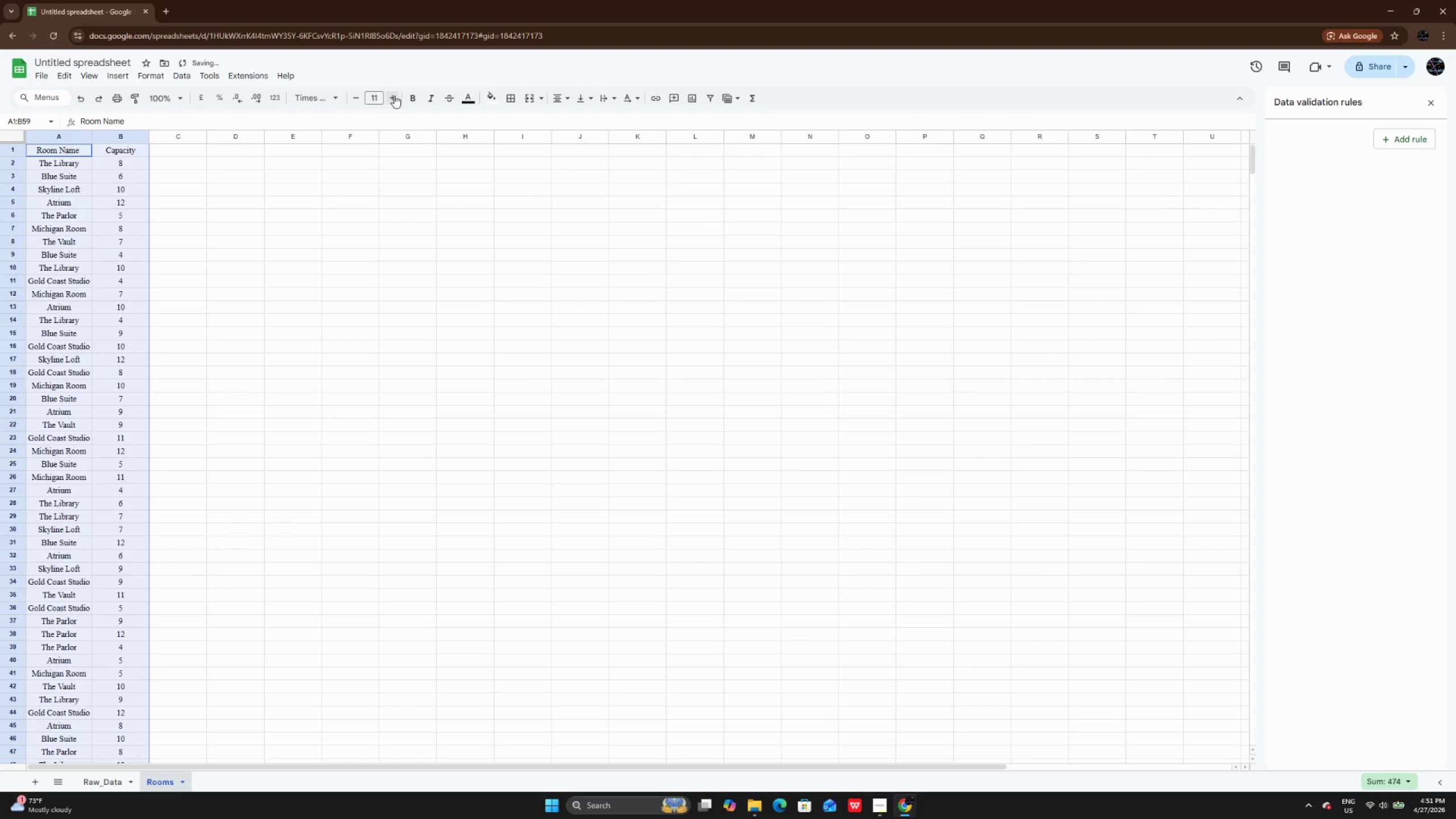 
left_click([394, 96])
 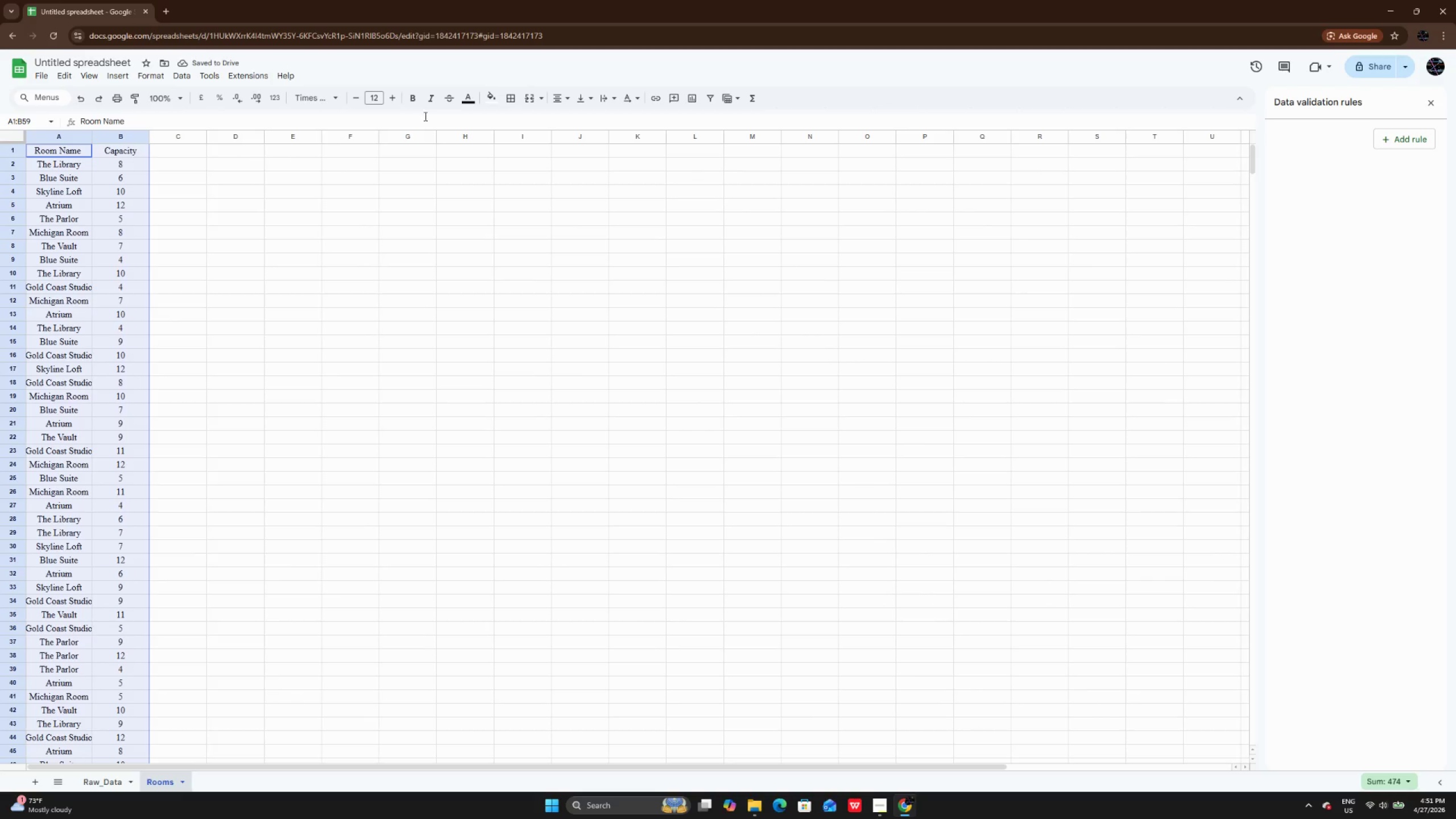 
wait(6.84)
 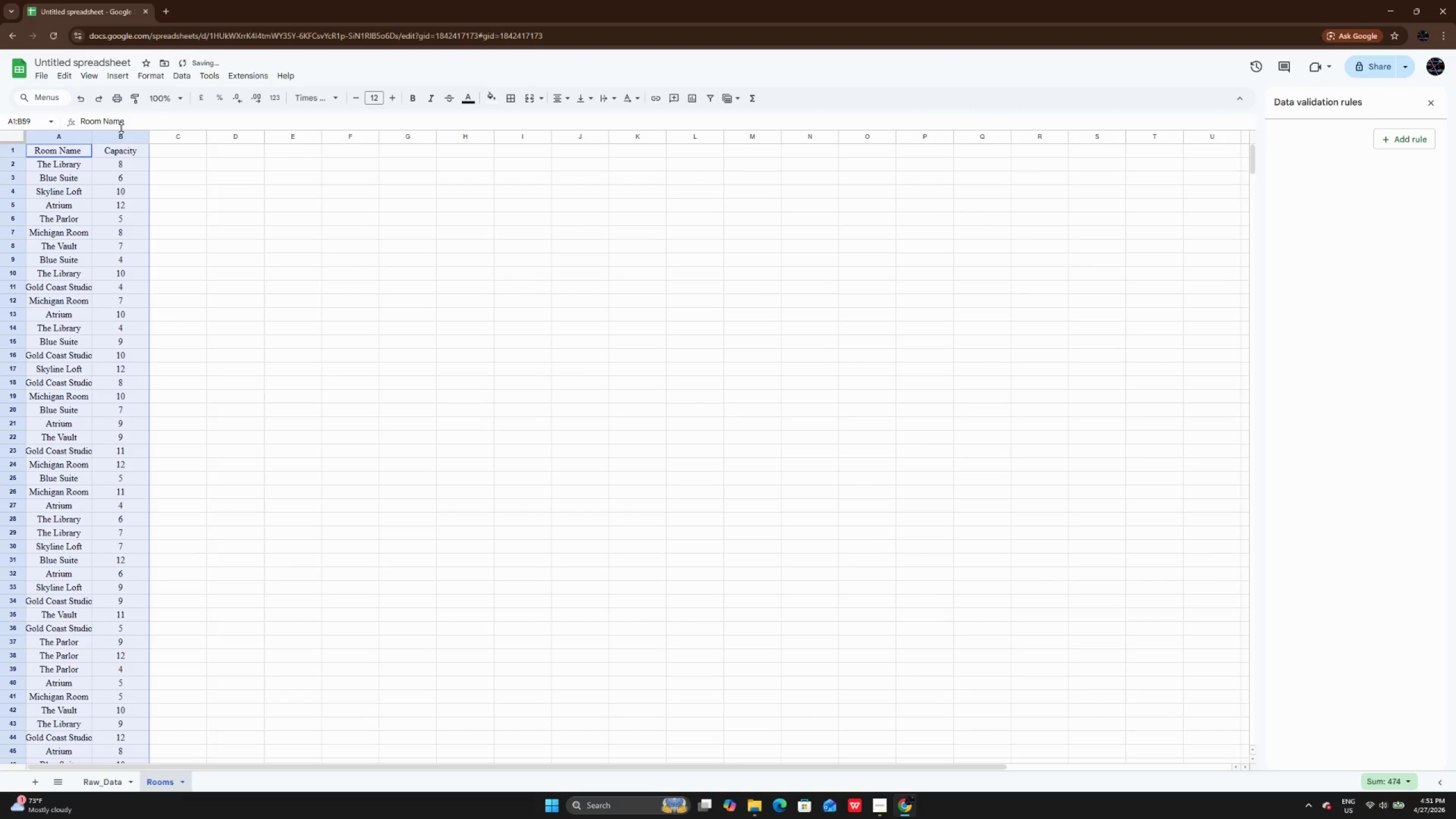 
left_click([489, 94])
 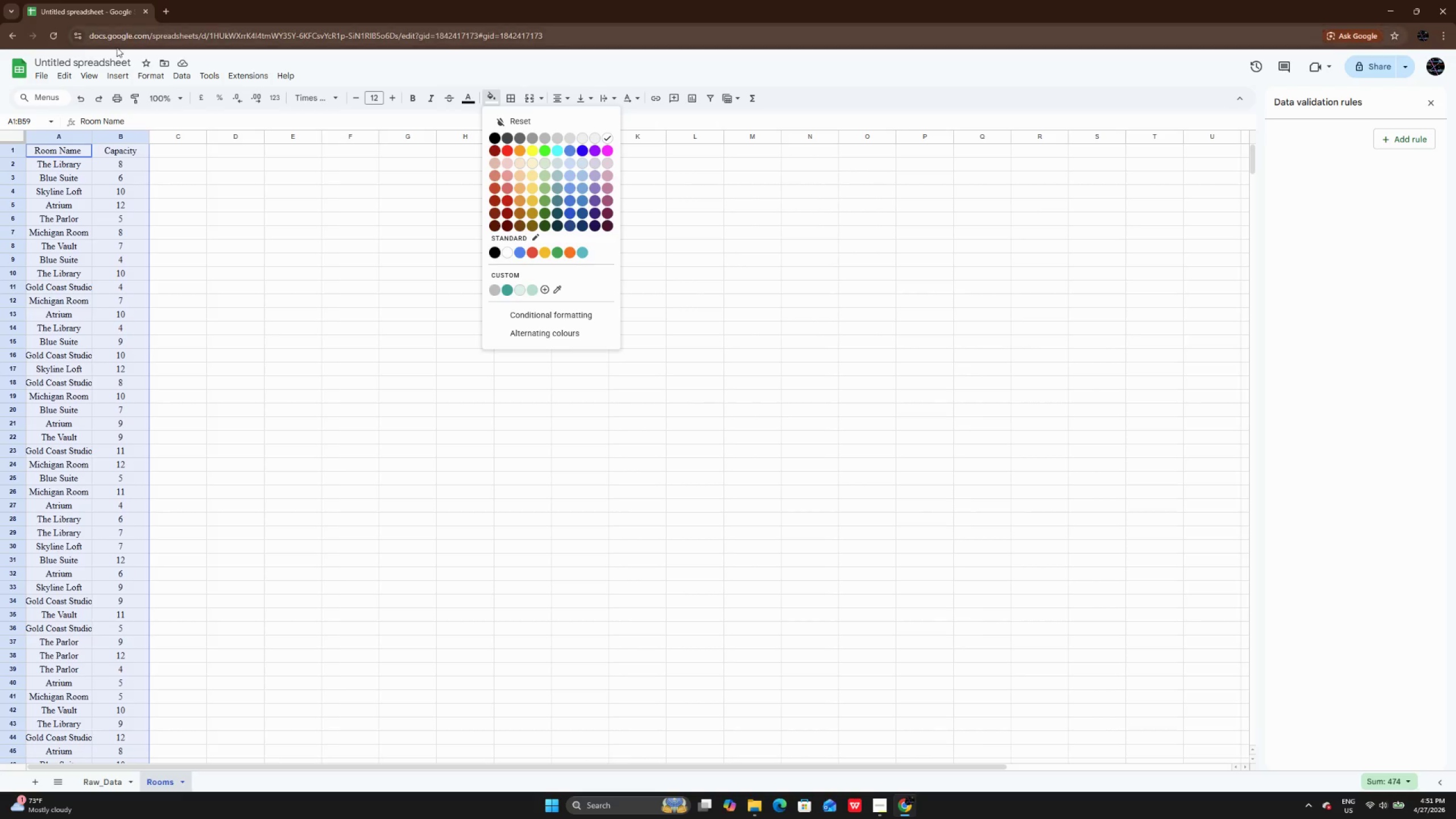 
left_click([158, 76])
 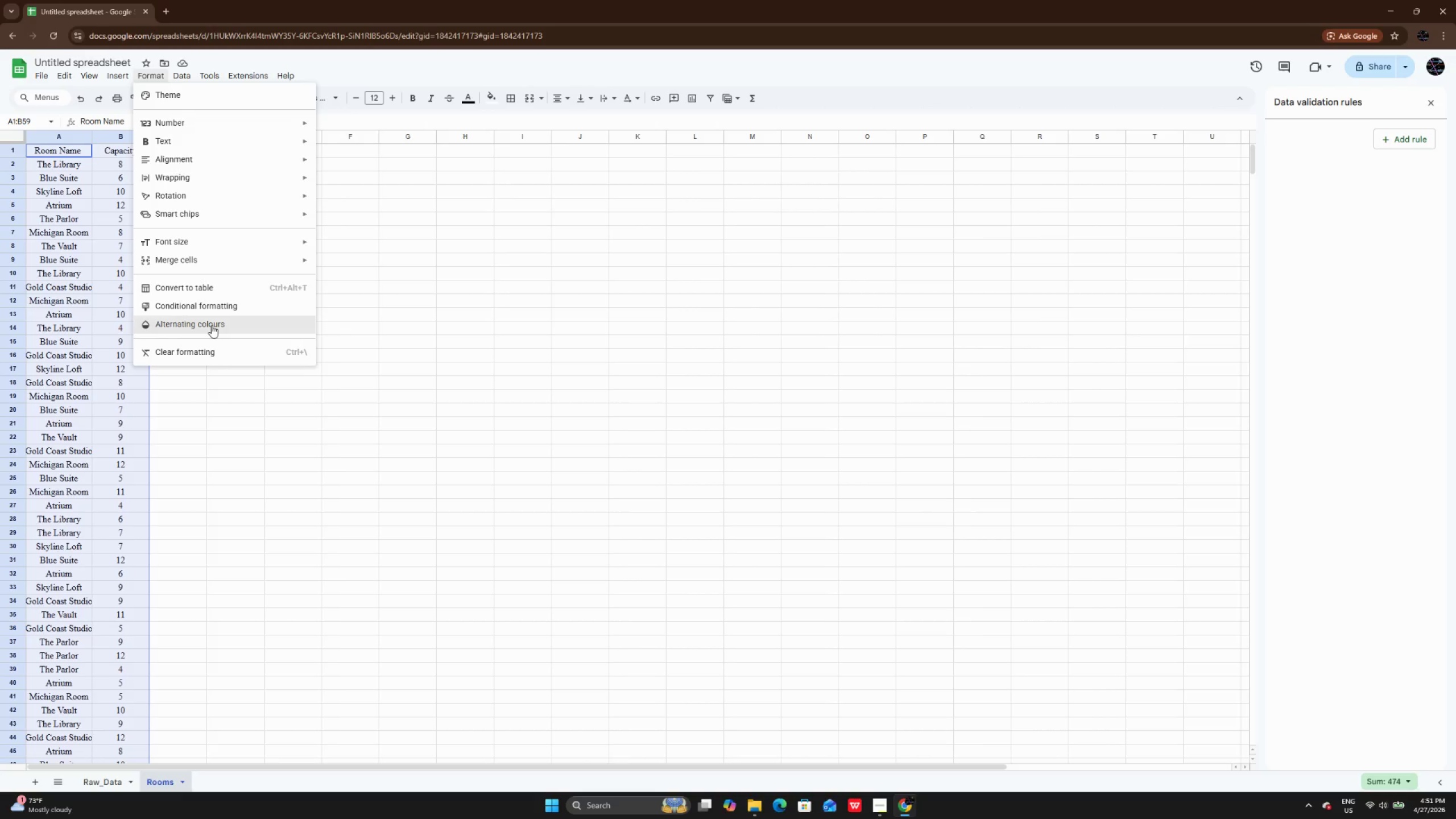 
left_click([212, 325])
 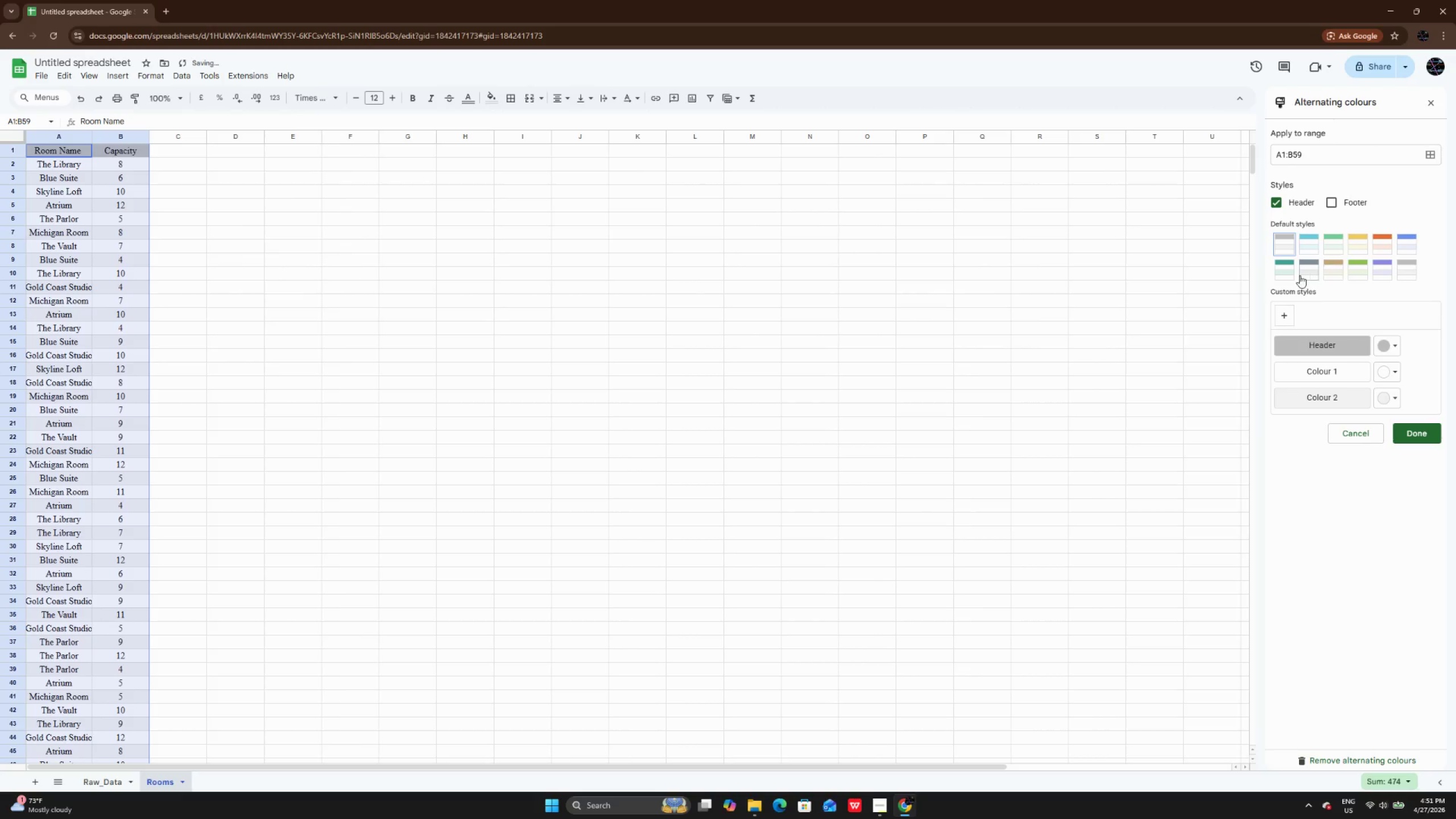 
left_click([1281, 271])
 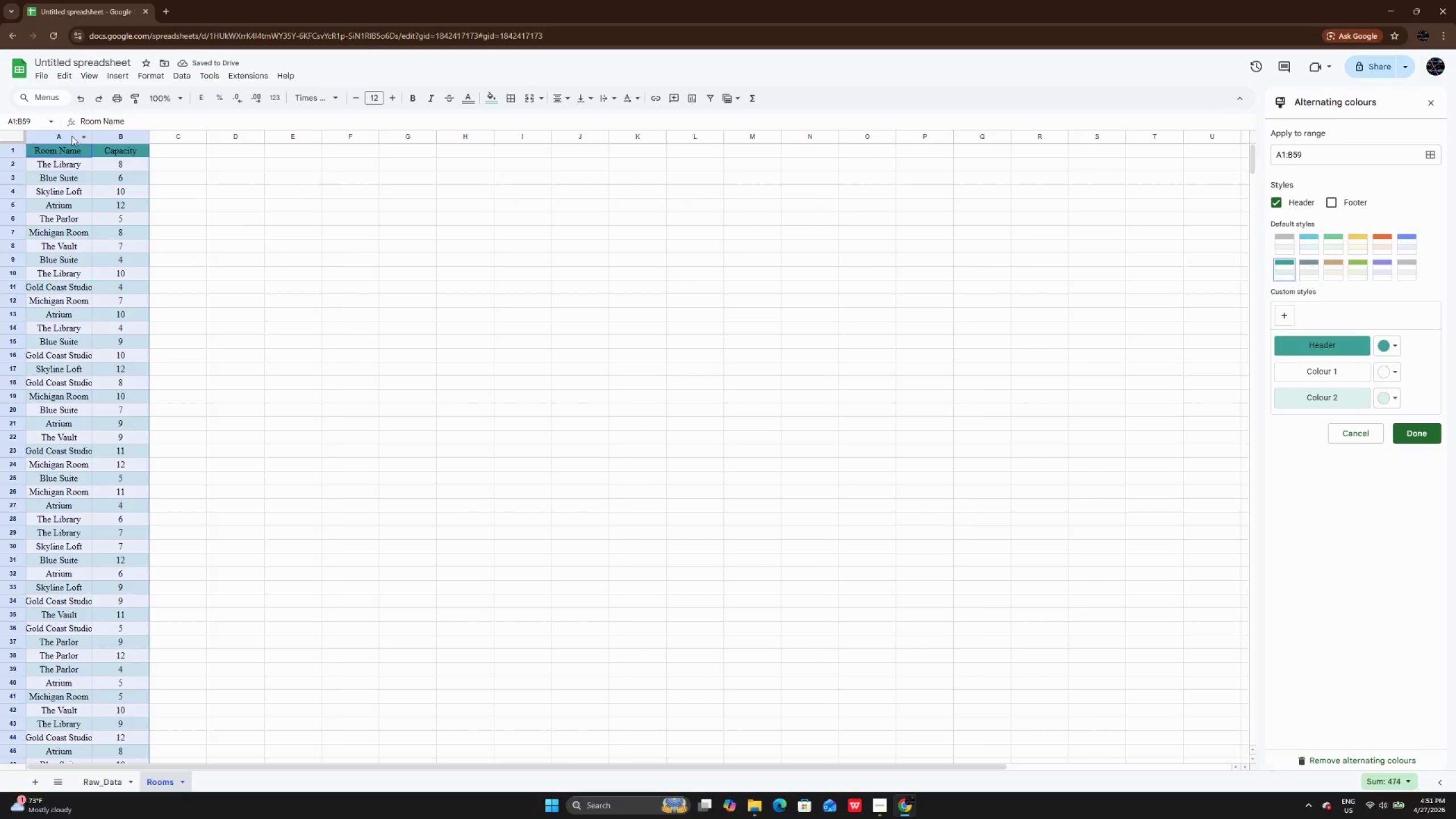 
double_click([90, 140])
 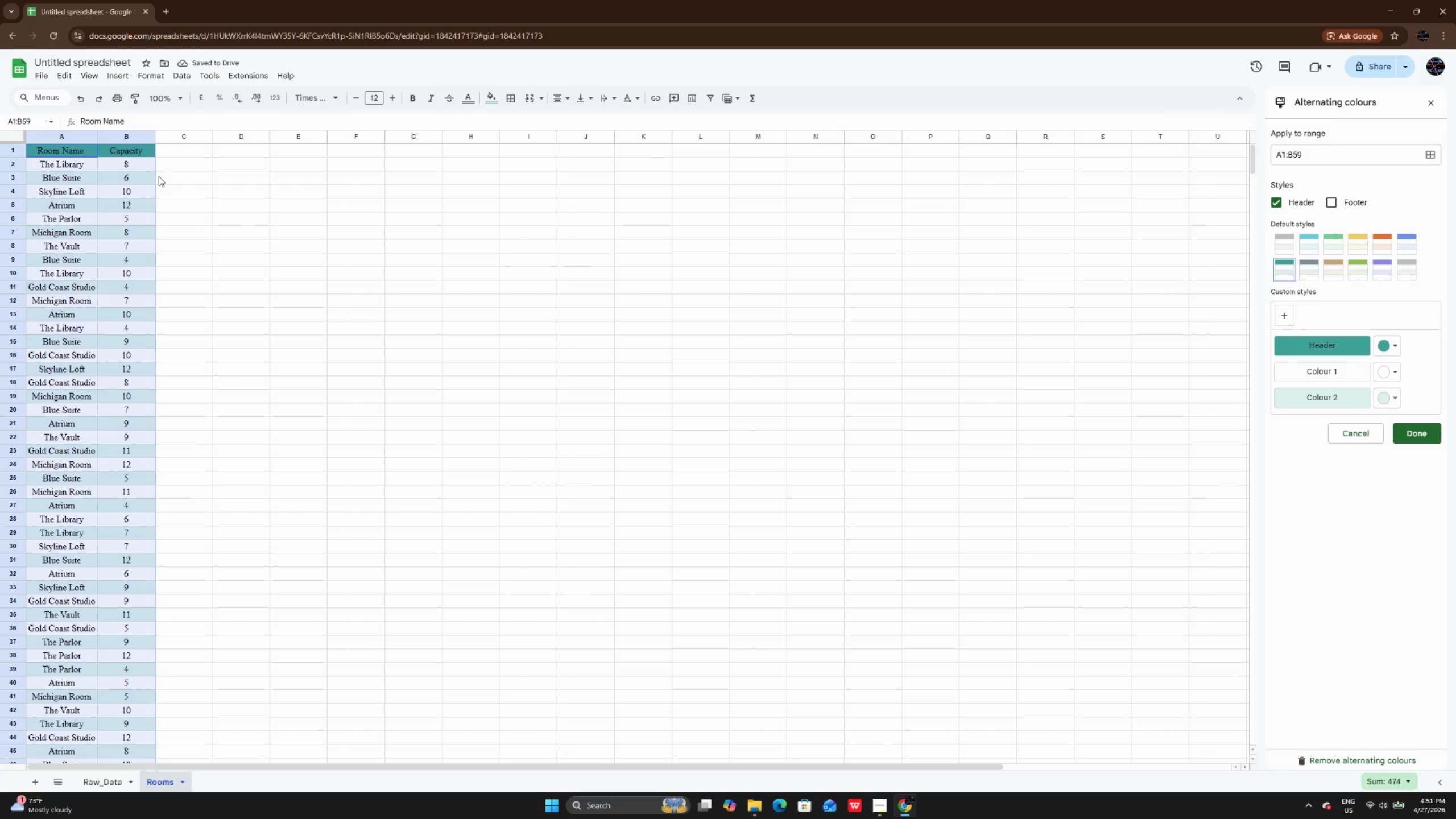 
wait(5.11)
 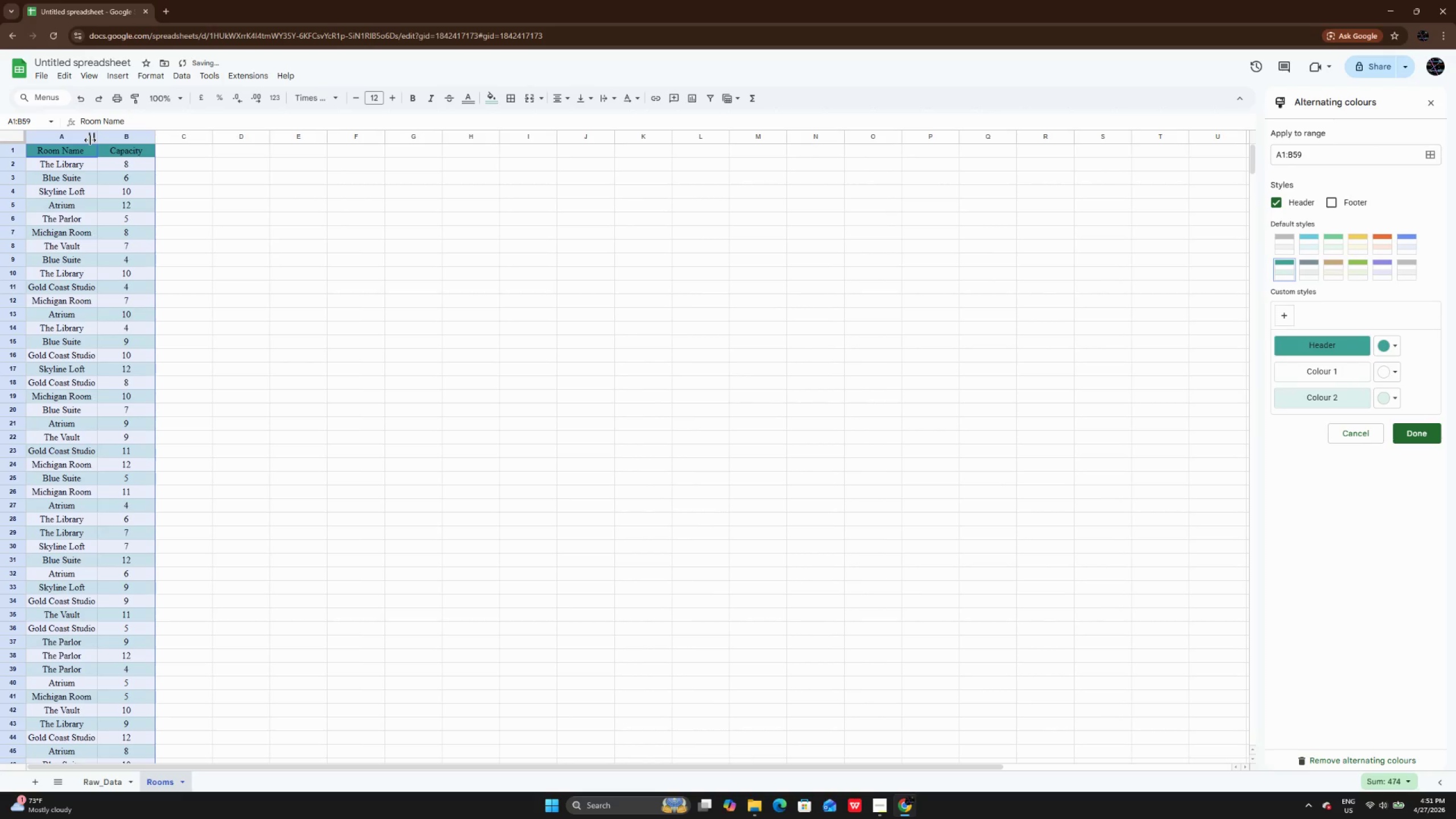 
double_click([157, 133])
 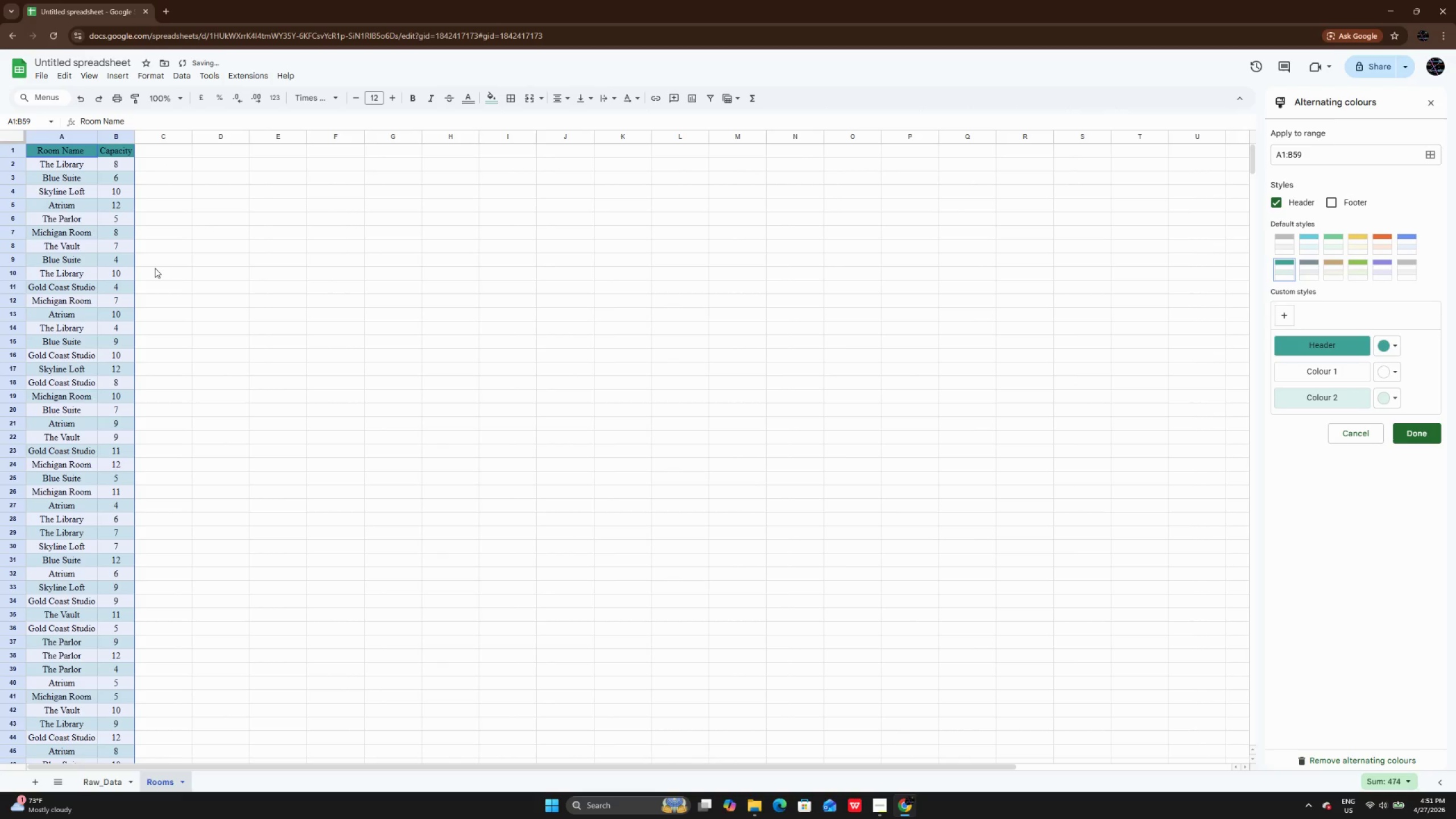 
left_click([154, 276])
 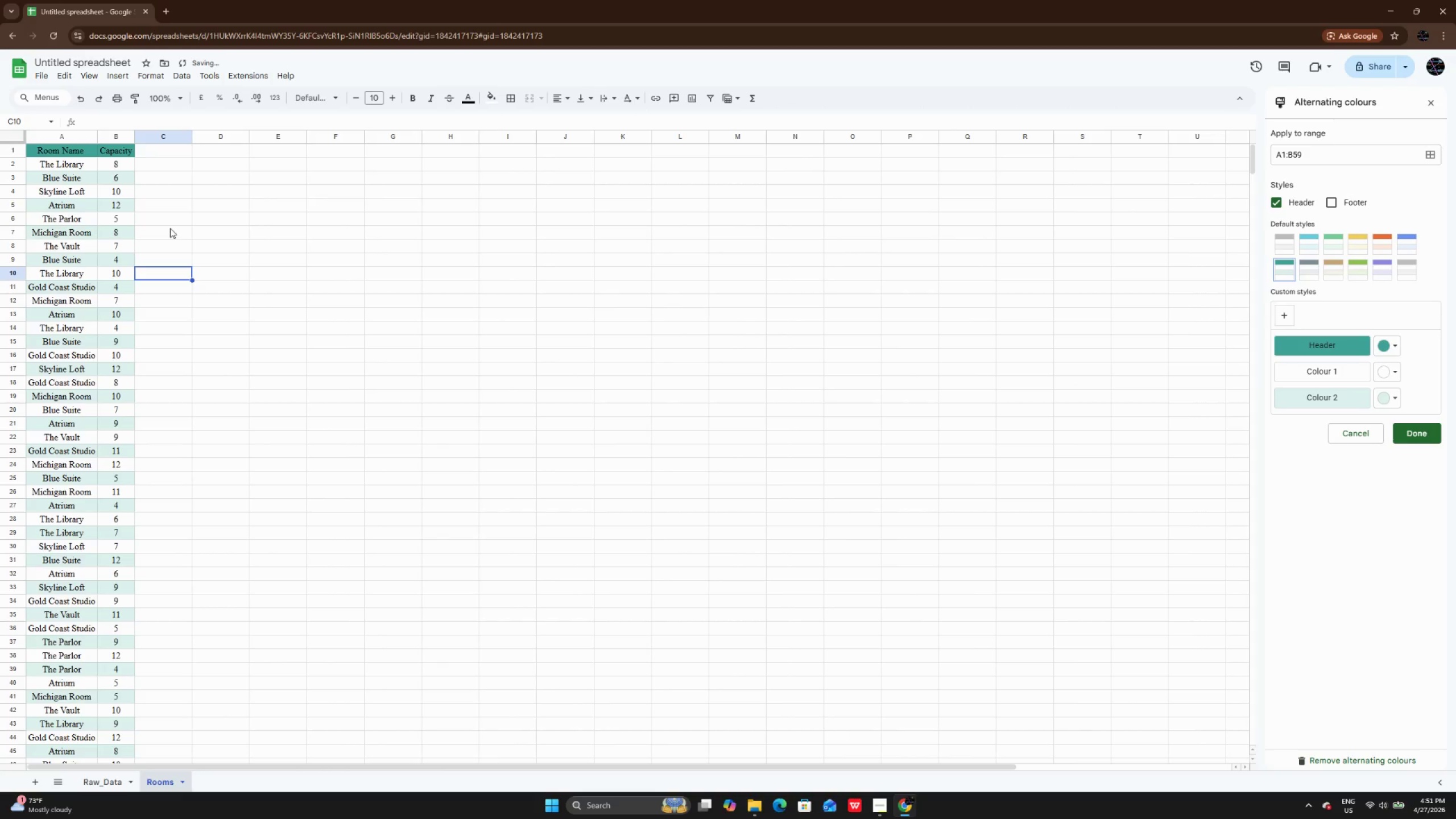 
scroll: coordinate [170, 228], scroll_direction: up, amount: 2.0
 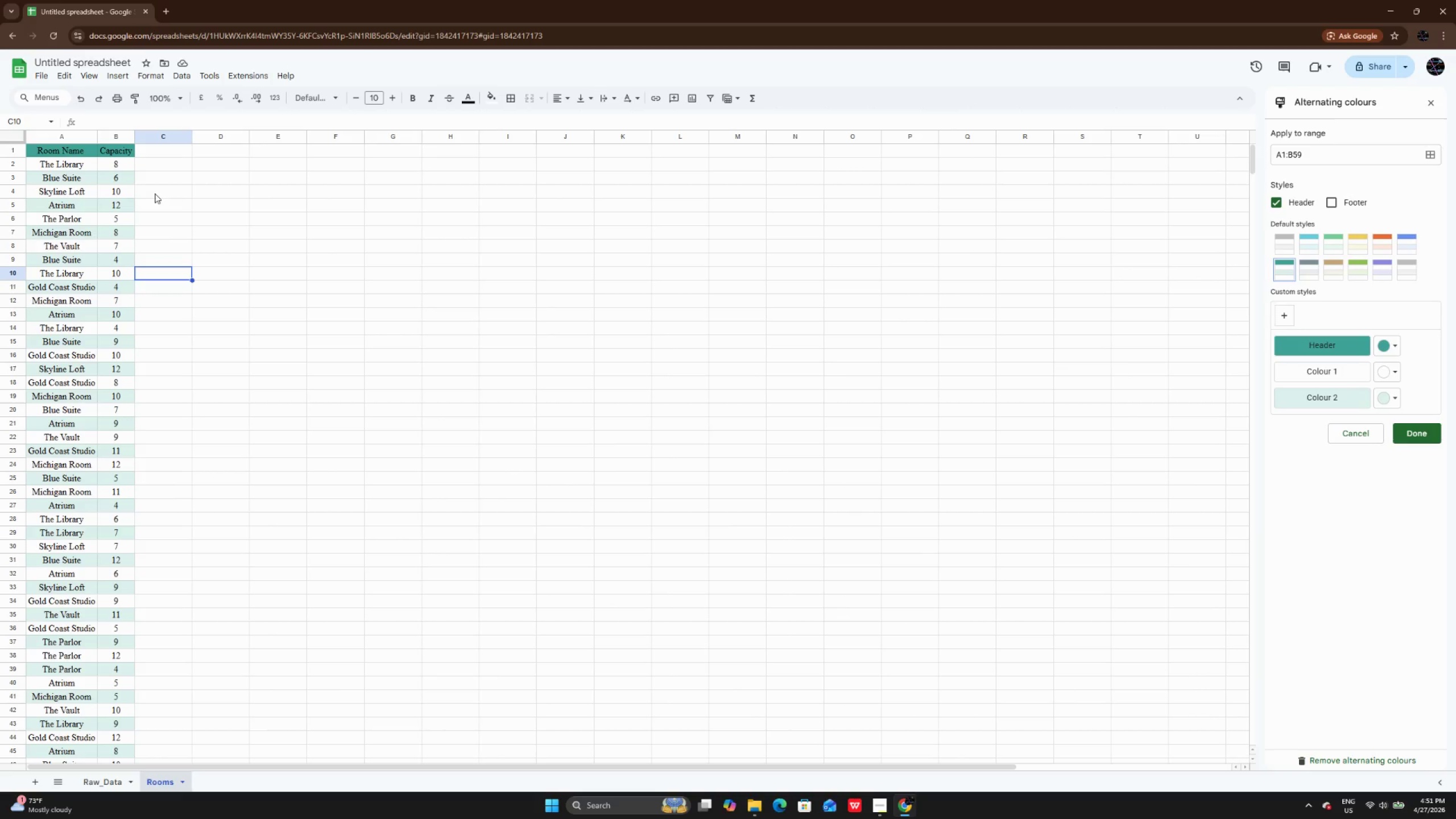 
wait(6.64)
 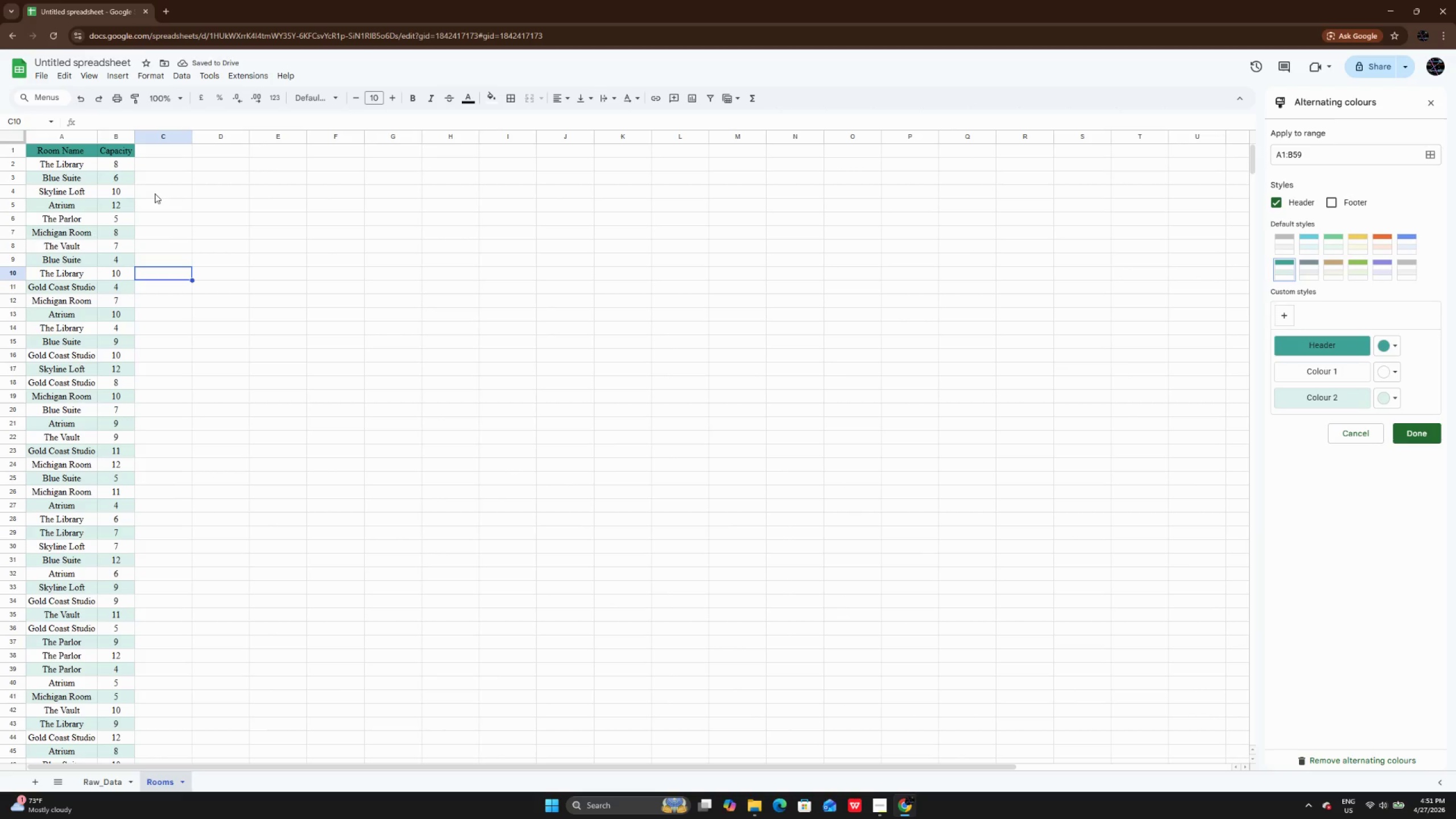 
scroll: coordinate [155, 193], scroll_direction: up, amount: 1.0
 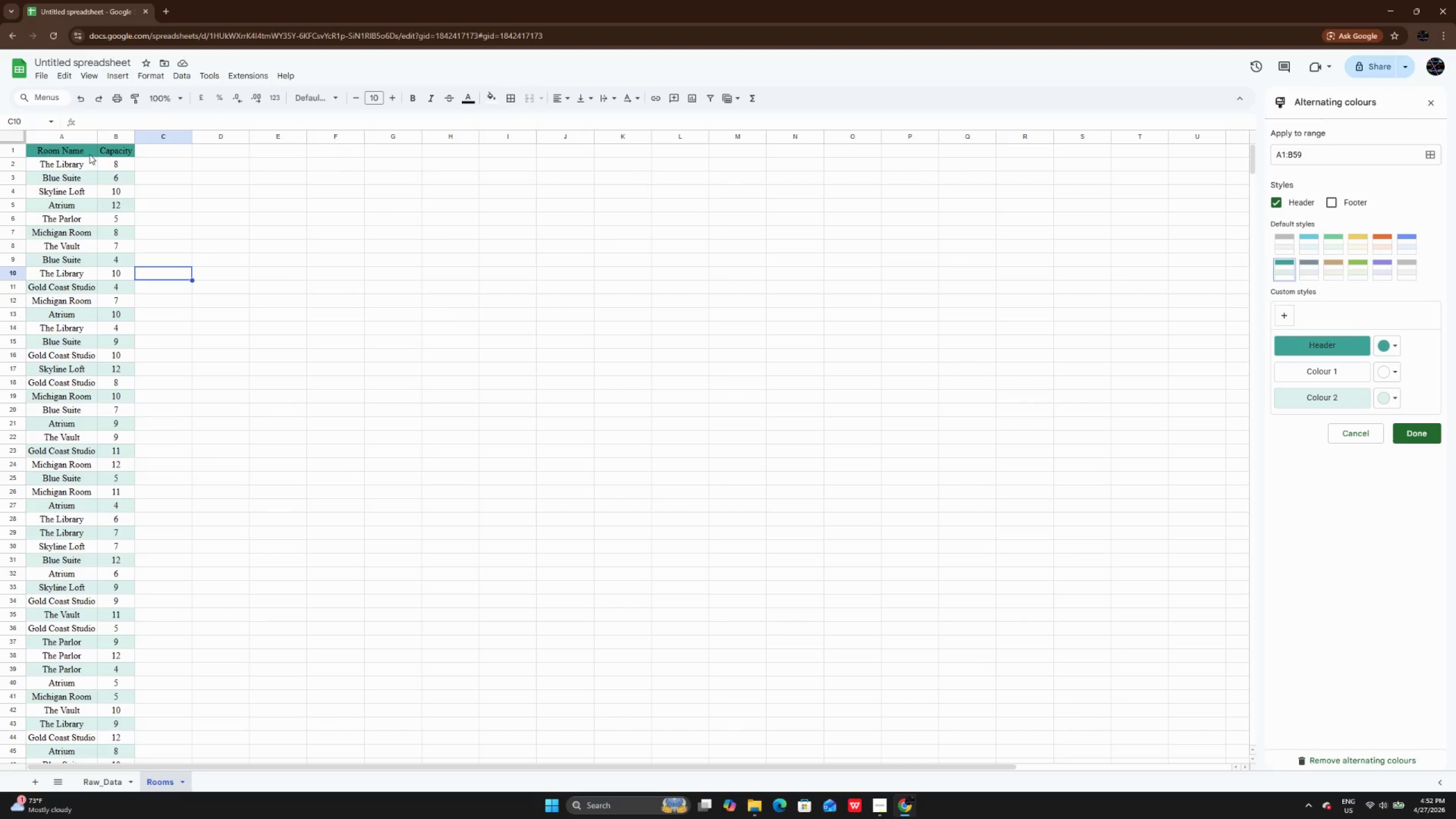 
left_click([84, 152])
 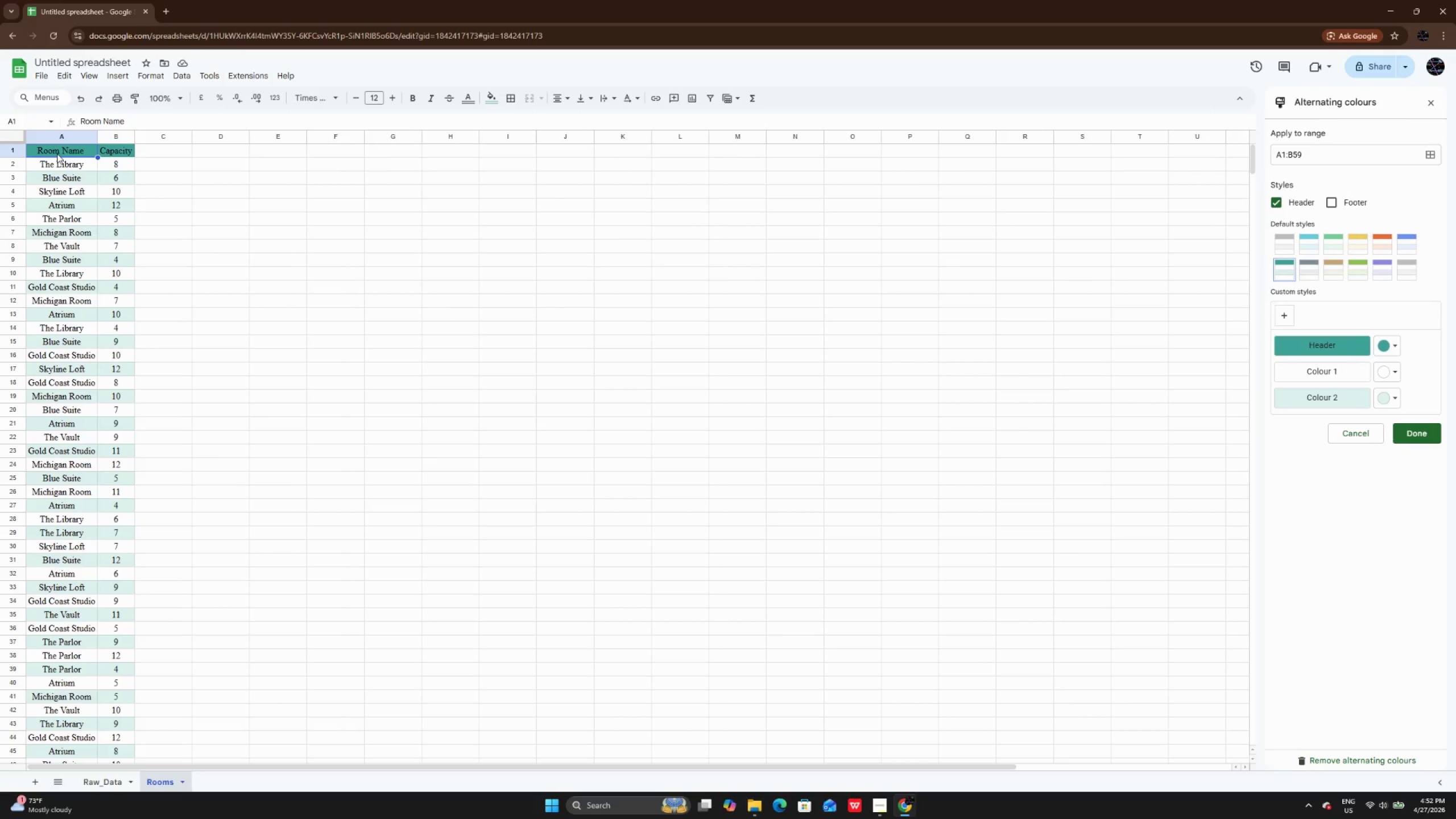 
left_click_drag(start_coordinate=[57, 154], to_coordinate=[122, 152])
 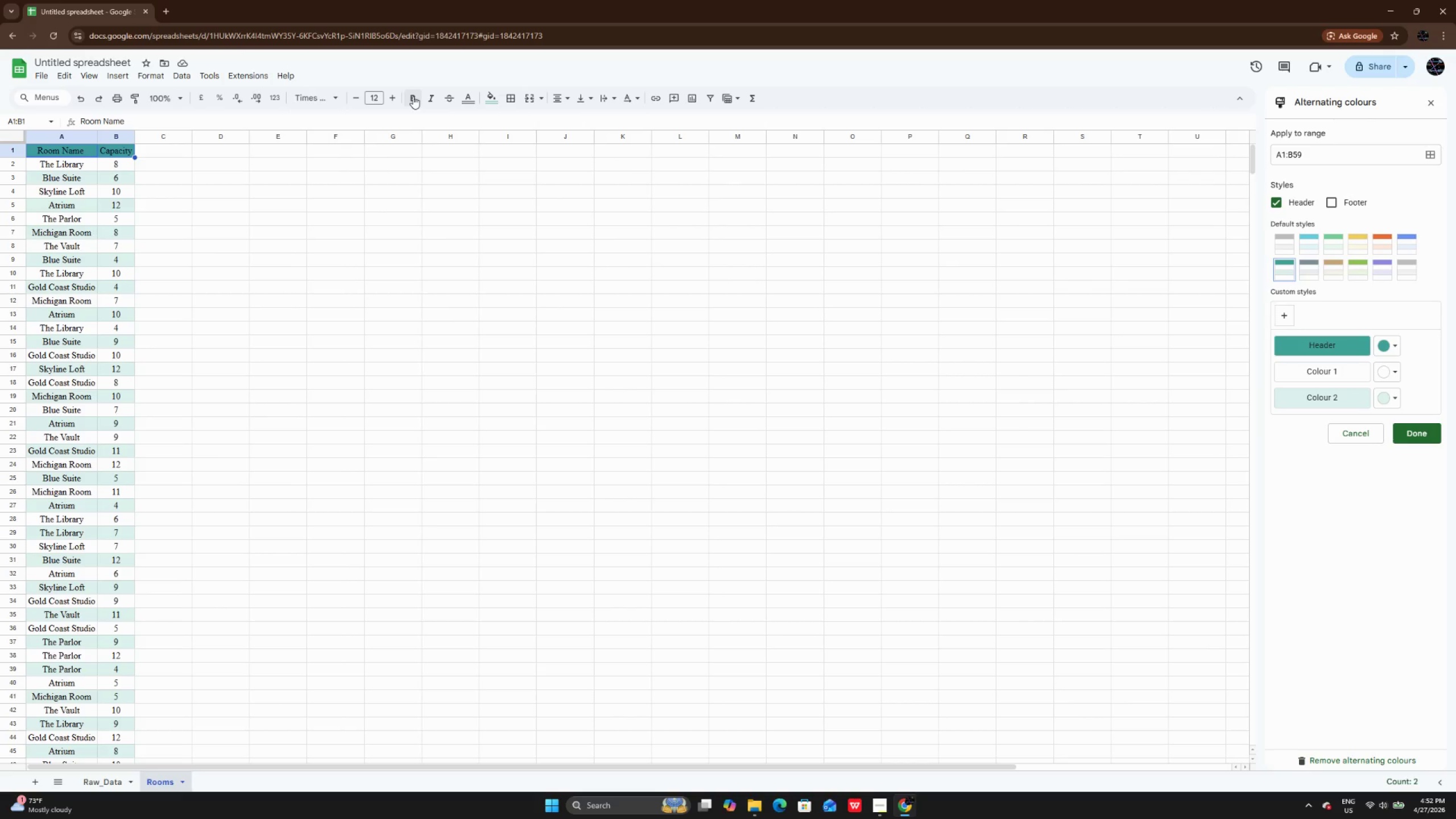 
double_click([404, 235])
 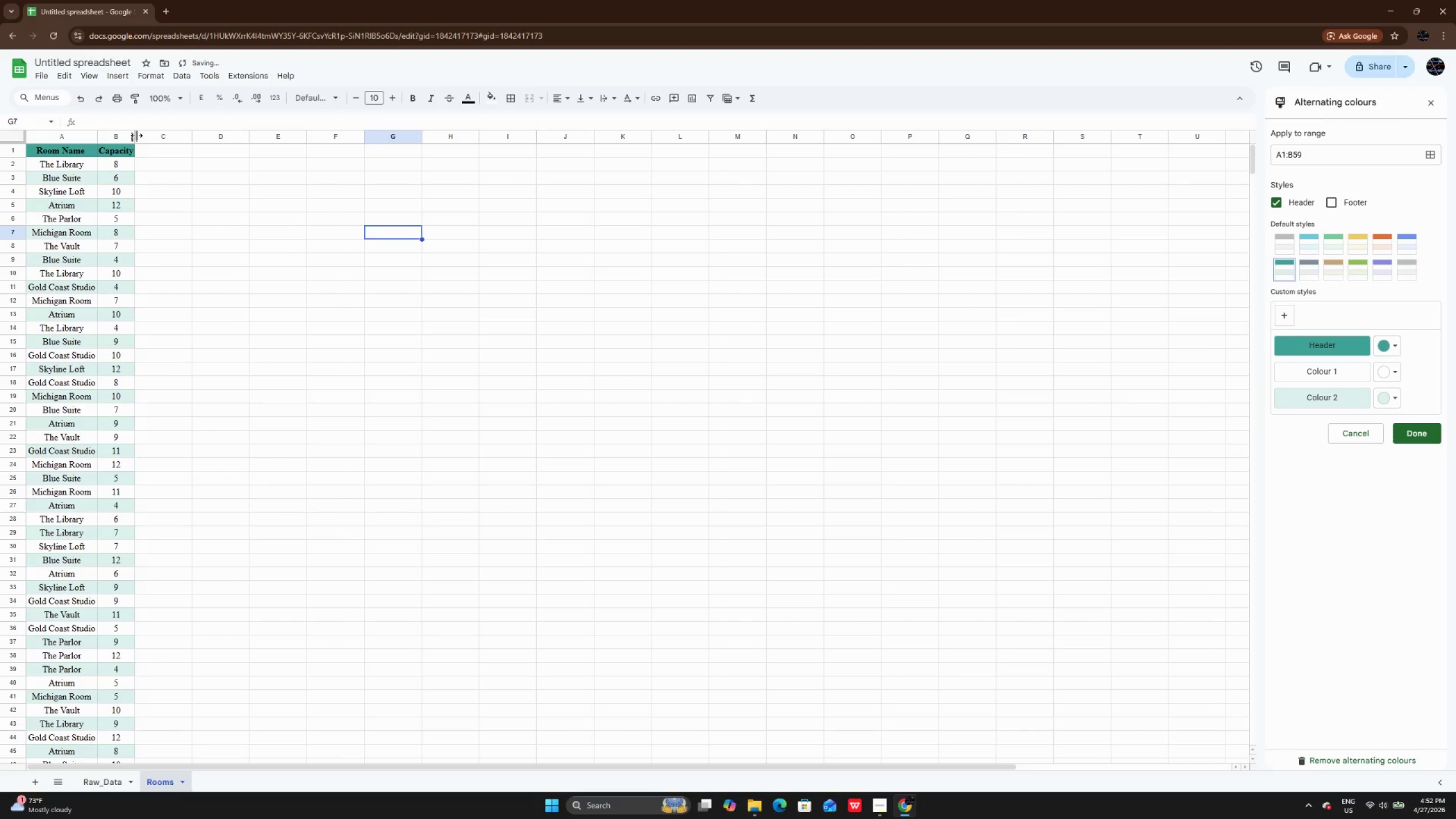 
double_click([136, 135])
 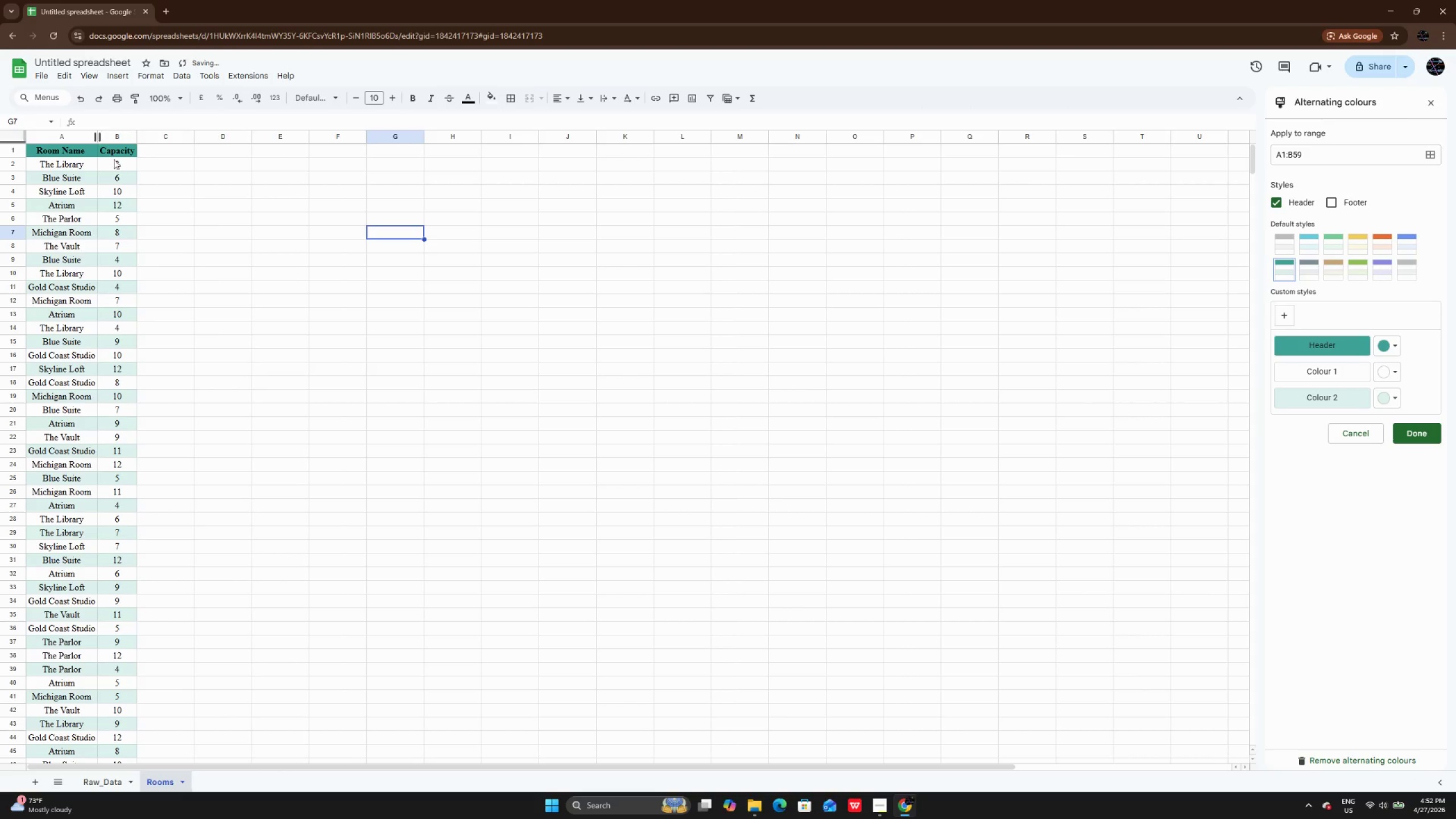 
left_click([168, 233])
 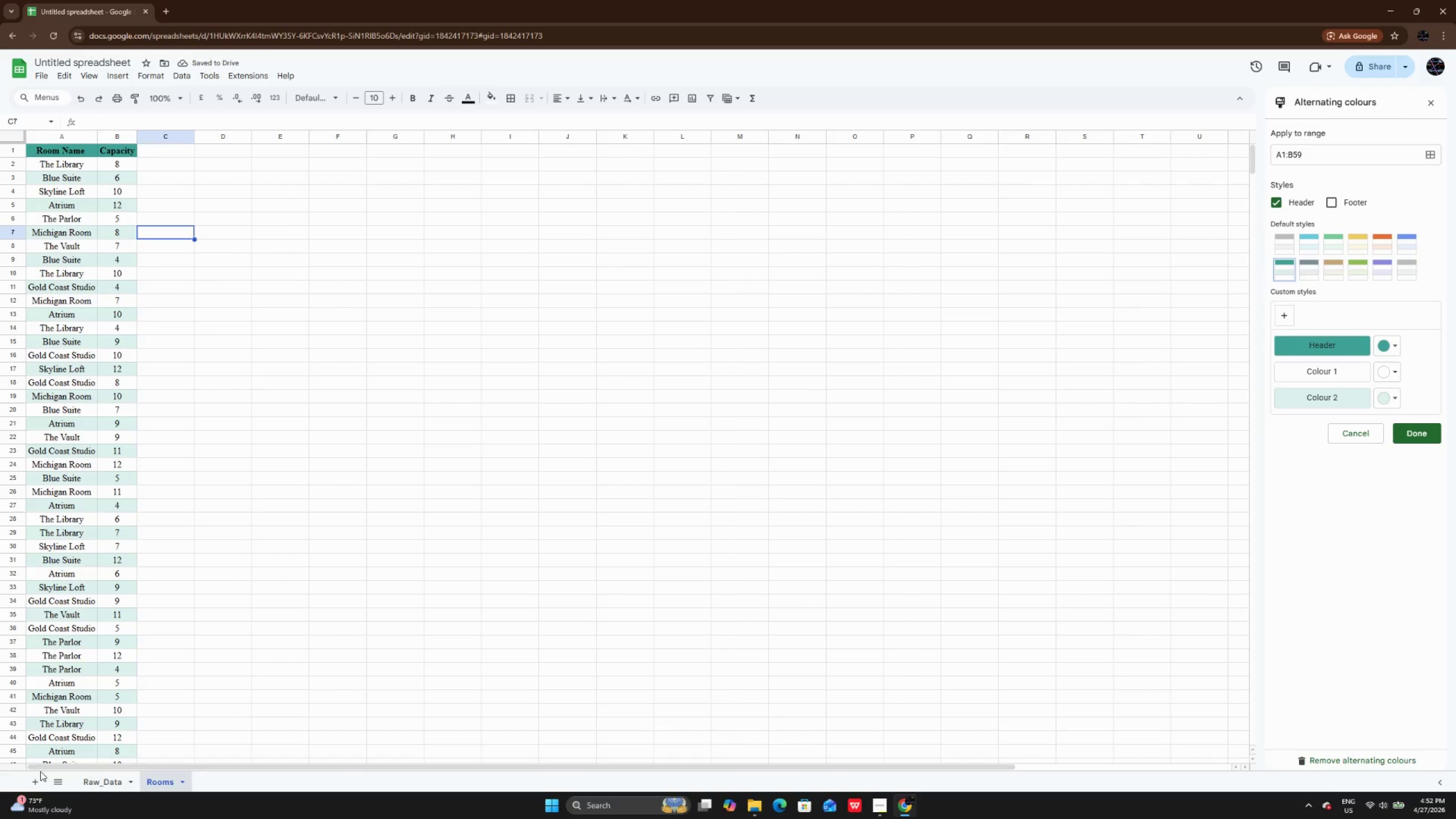 
left_click([39, 778])
 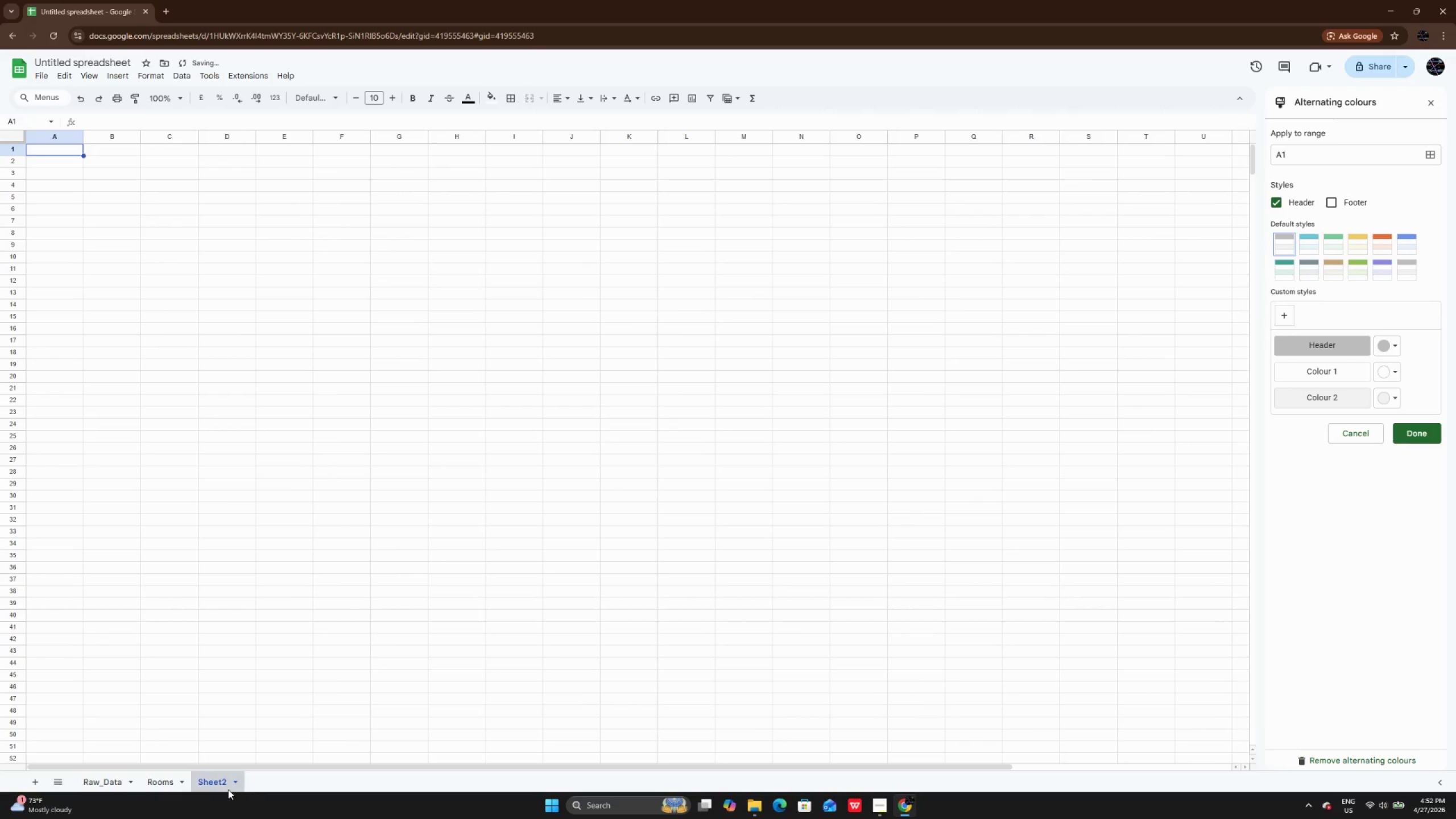 
right_click([216, 788])
 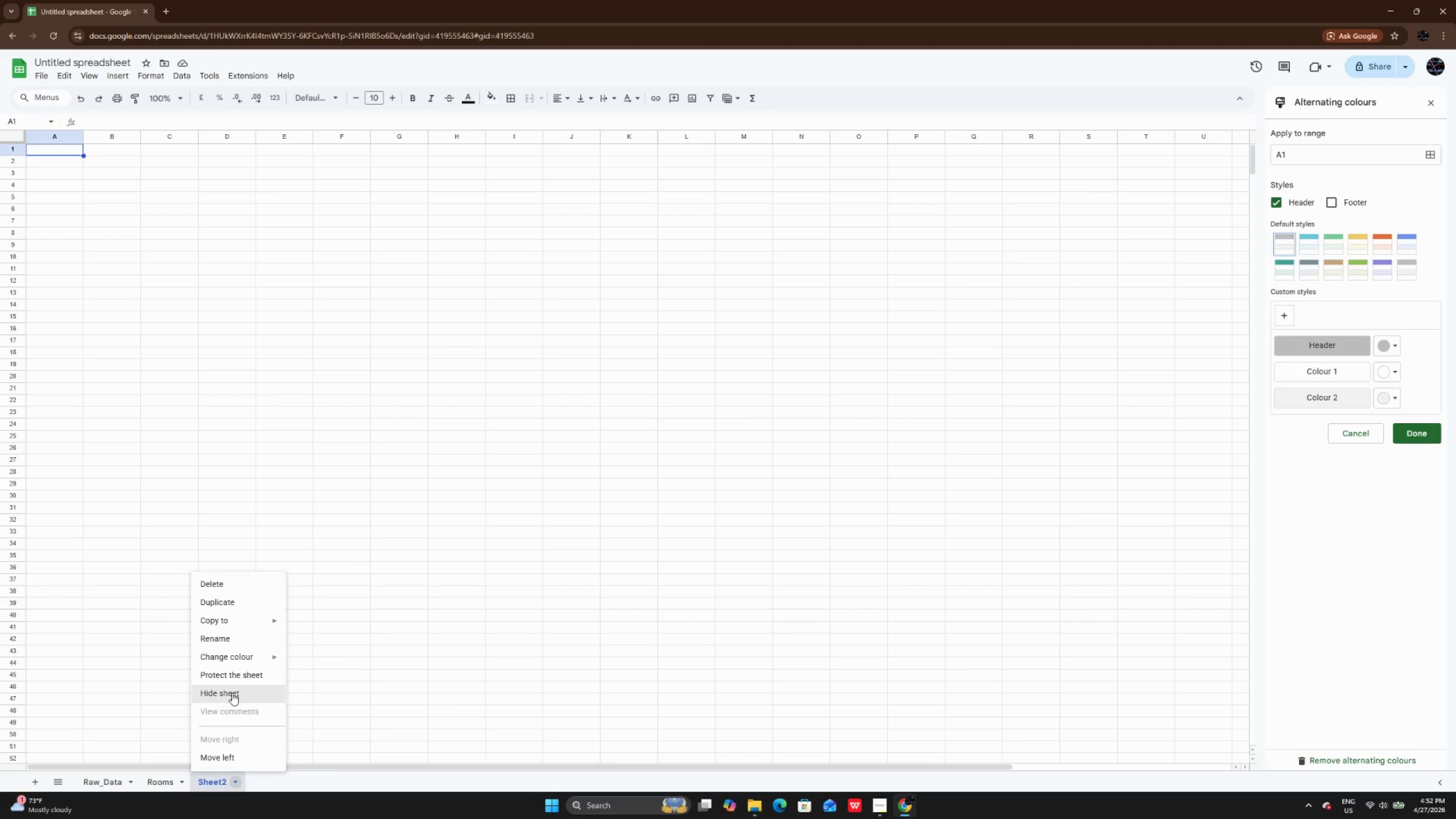 
wait(9.44)
 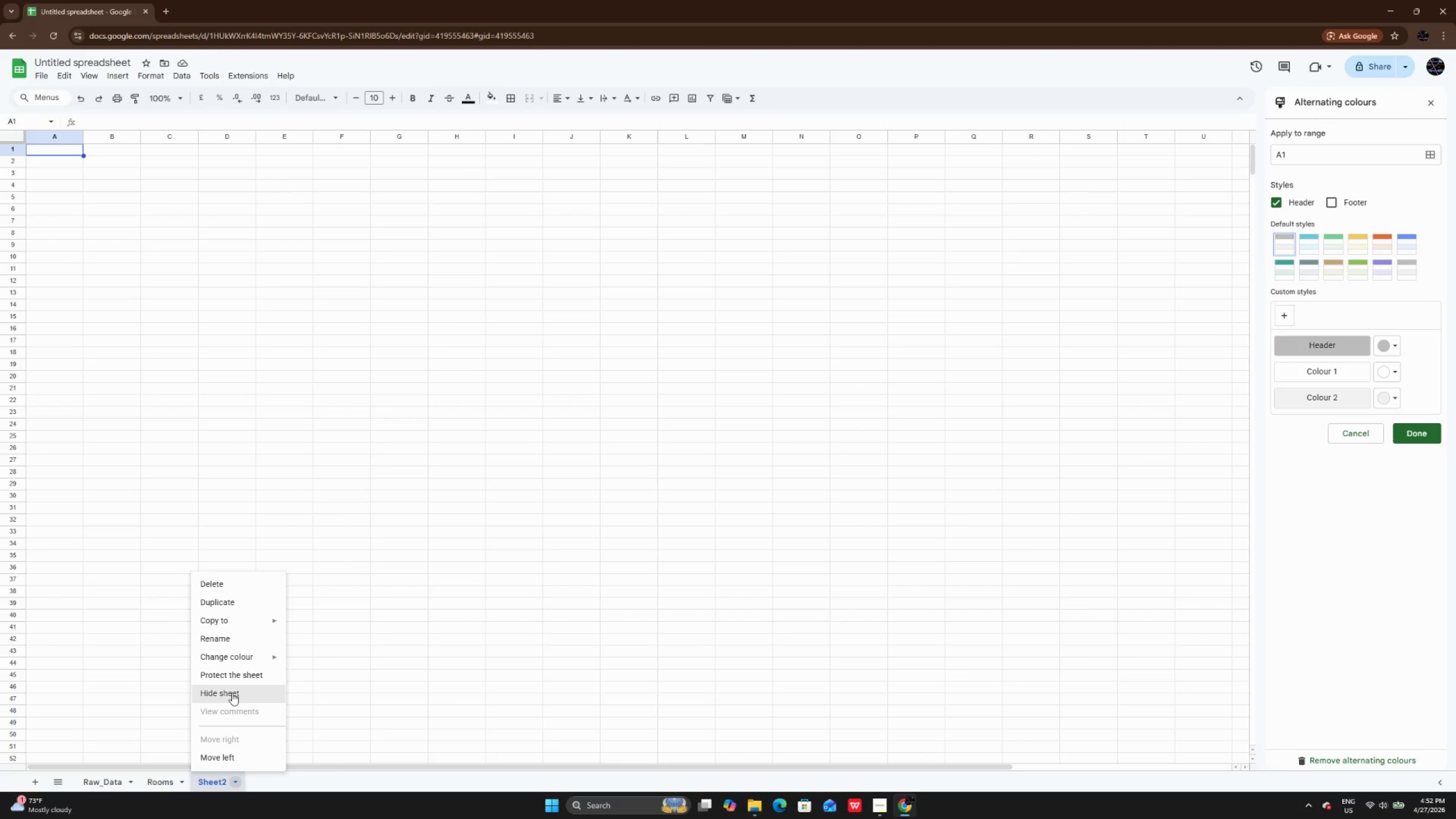 
left_click([231, 636])
 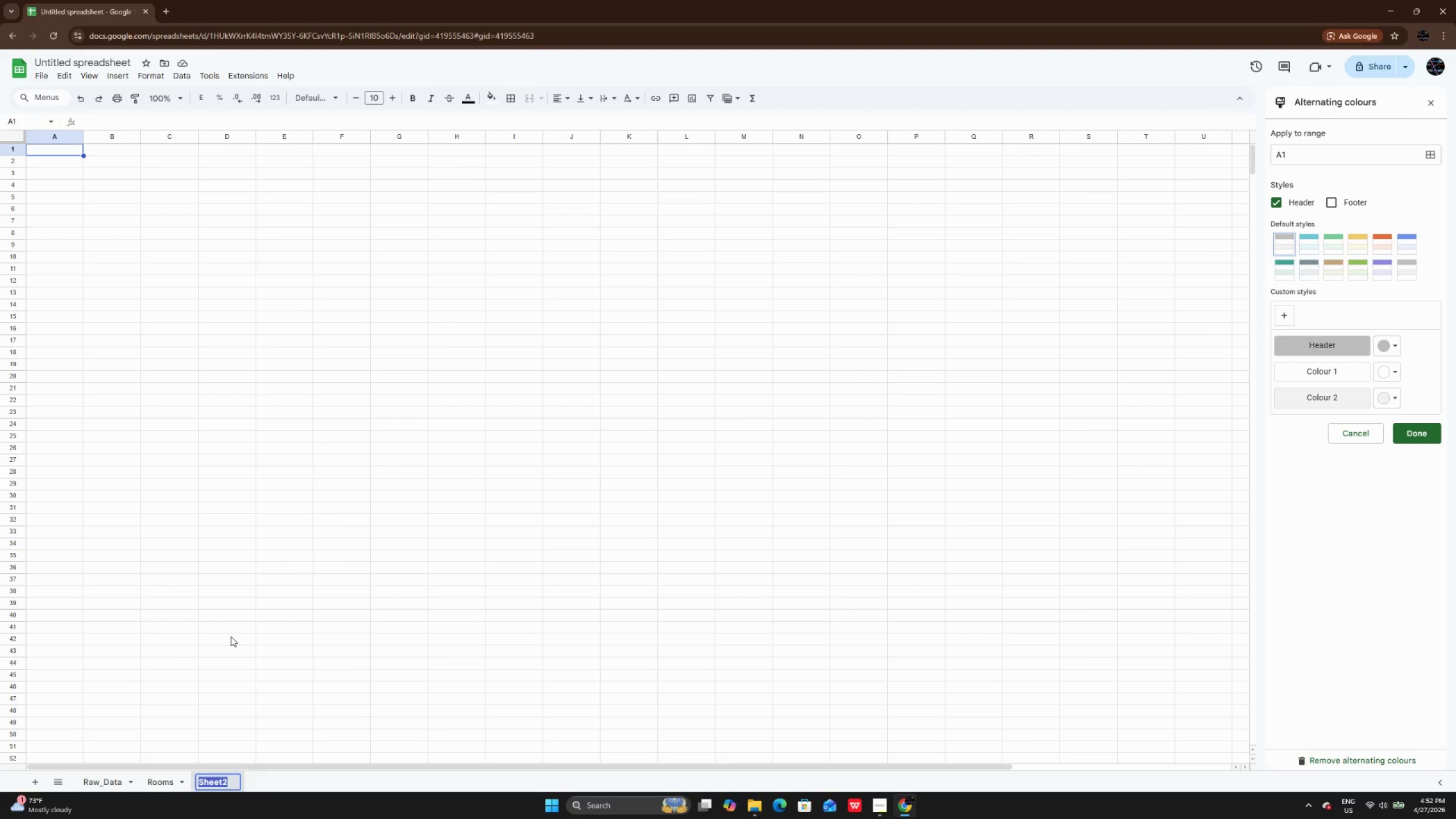 
key(Backspace)
type(in)
key(Backspace)
key(Backspace)
type(I)
key(Backspace)
type(Instr)
 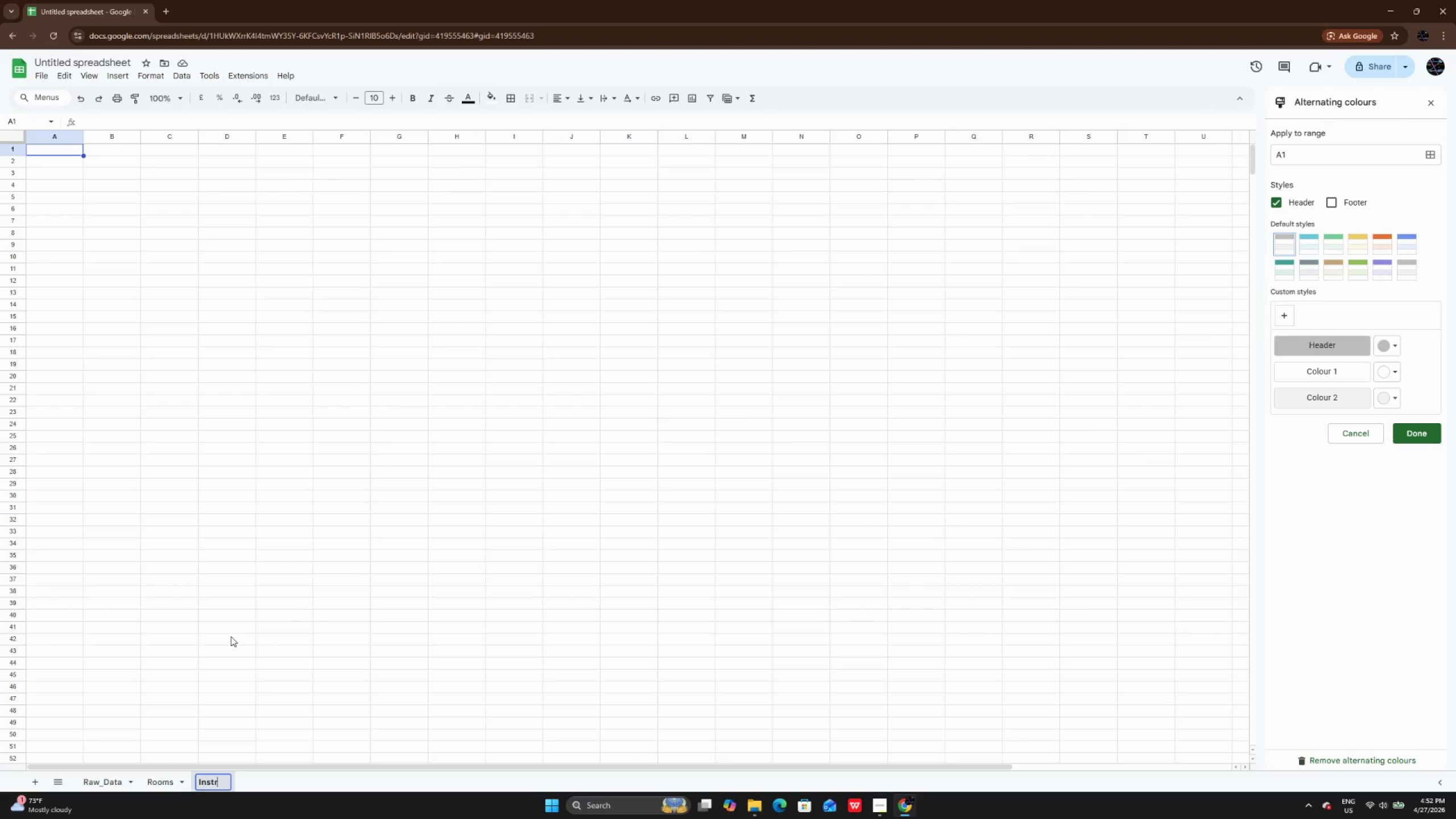 
type(uctors)
 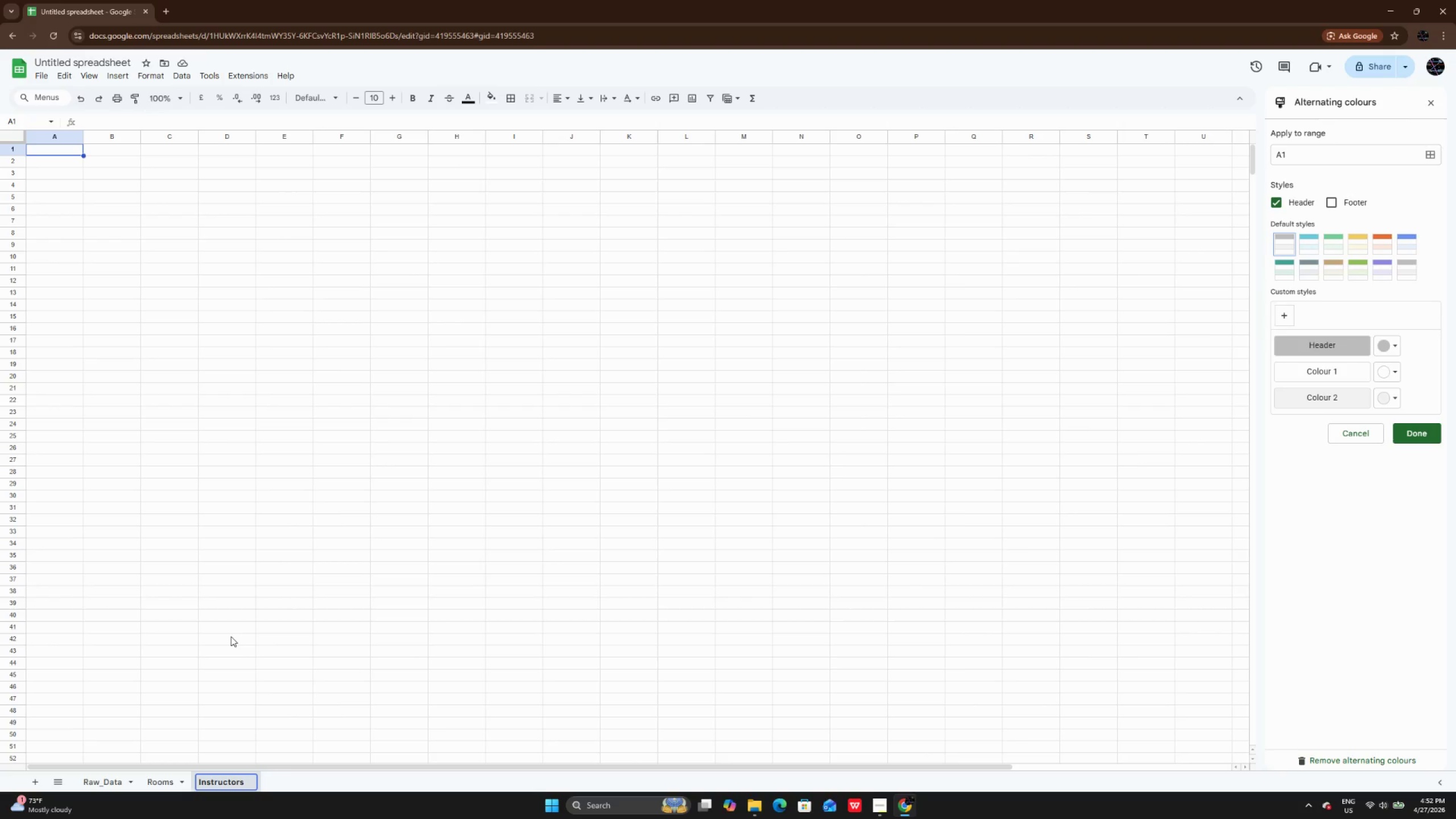 
key(Enter)
 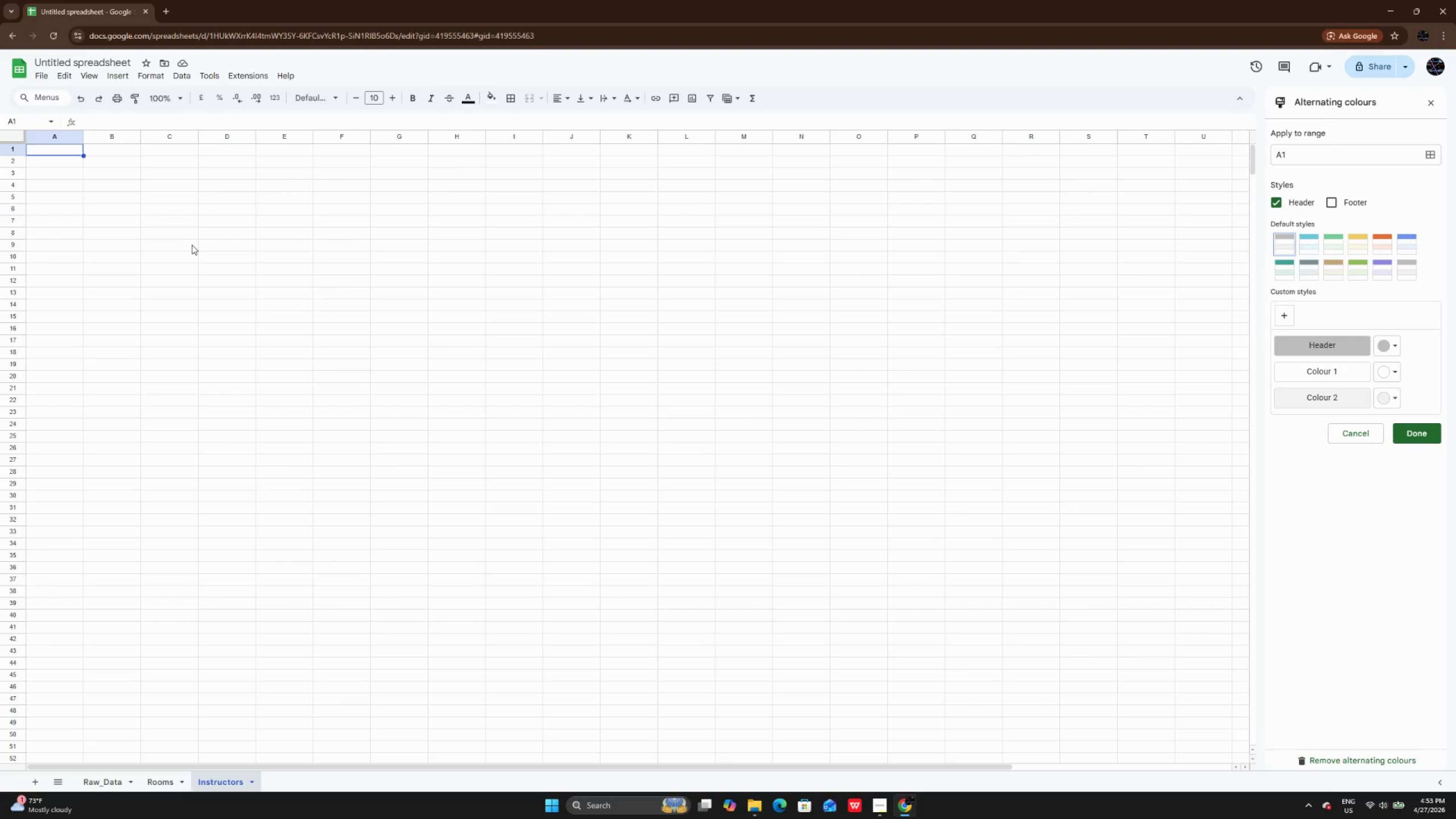 
wait(28.8)
 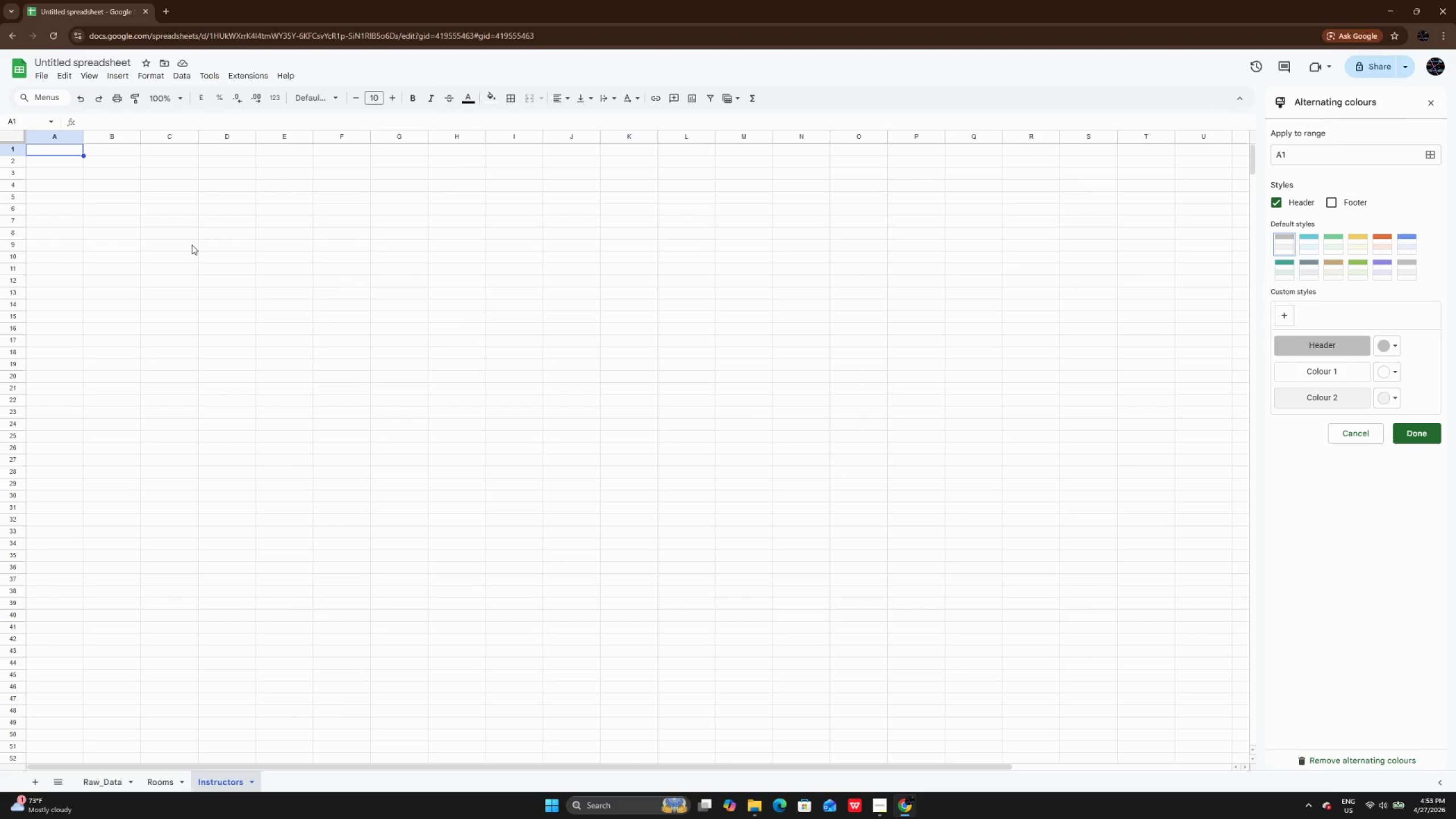 
double_click([53, 151])
 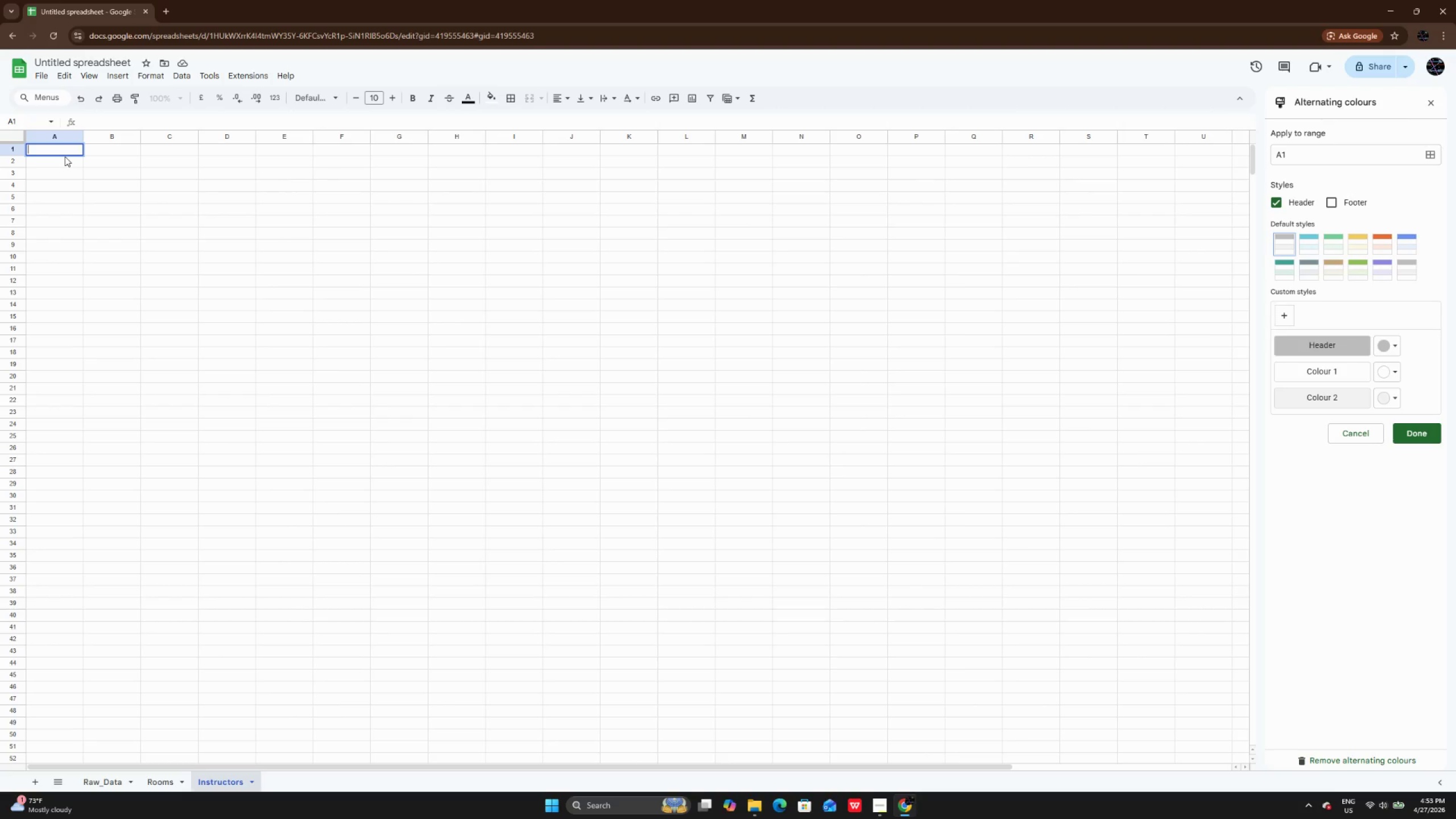 
wait(16.75)
 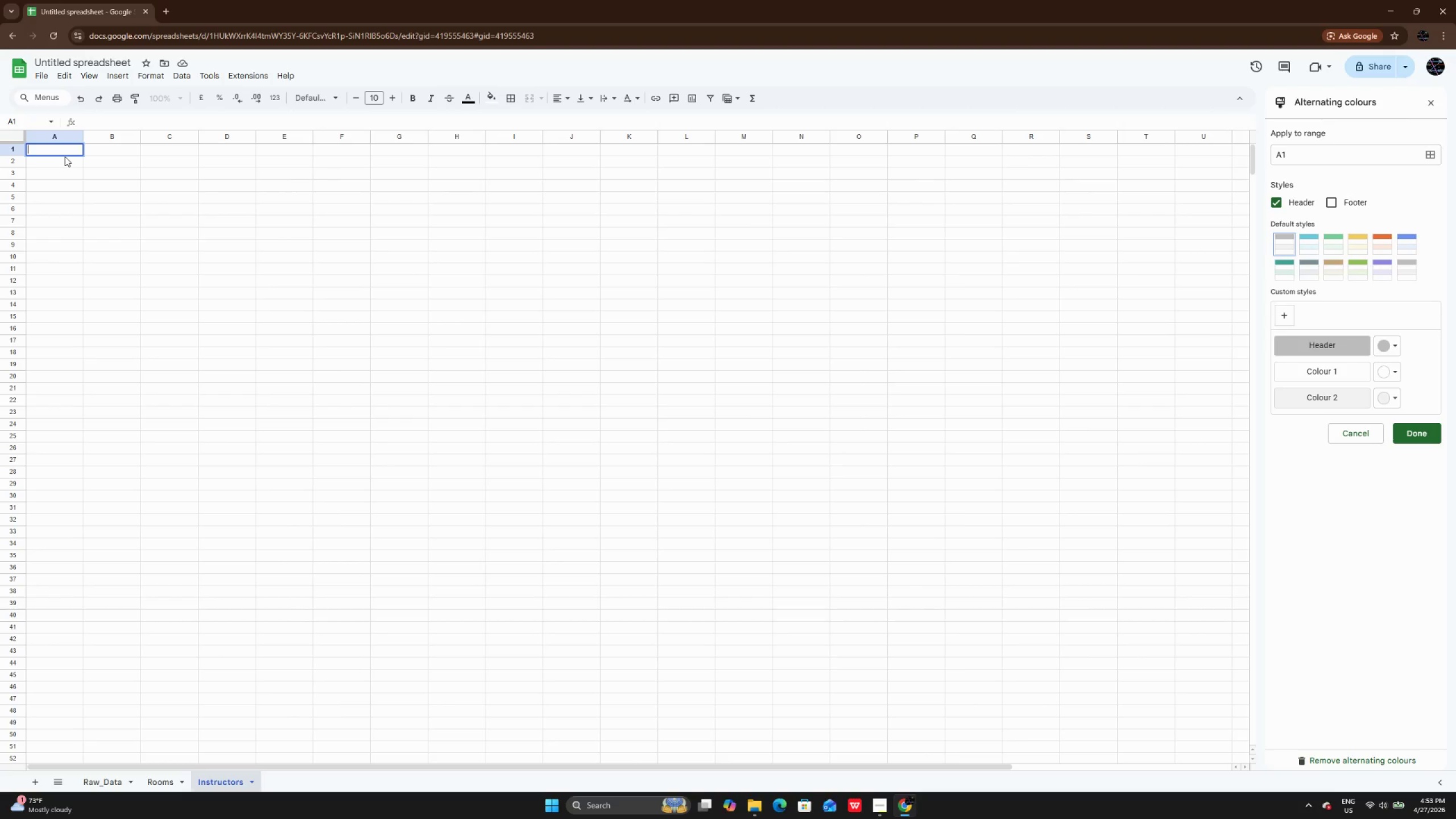 
left_click([882, 809])